 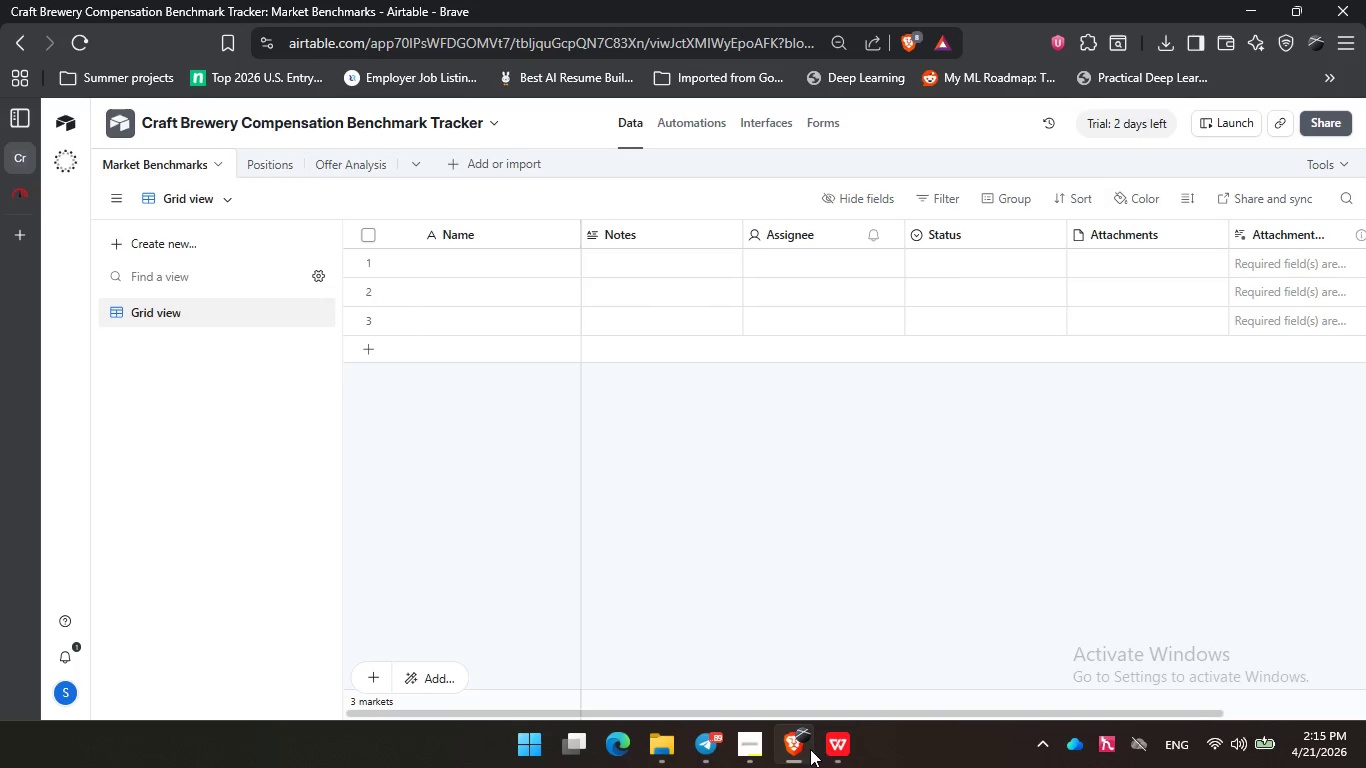 
double_click([1321, 160])
 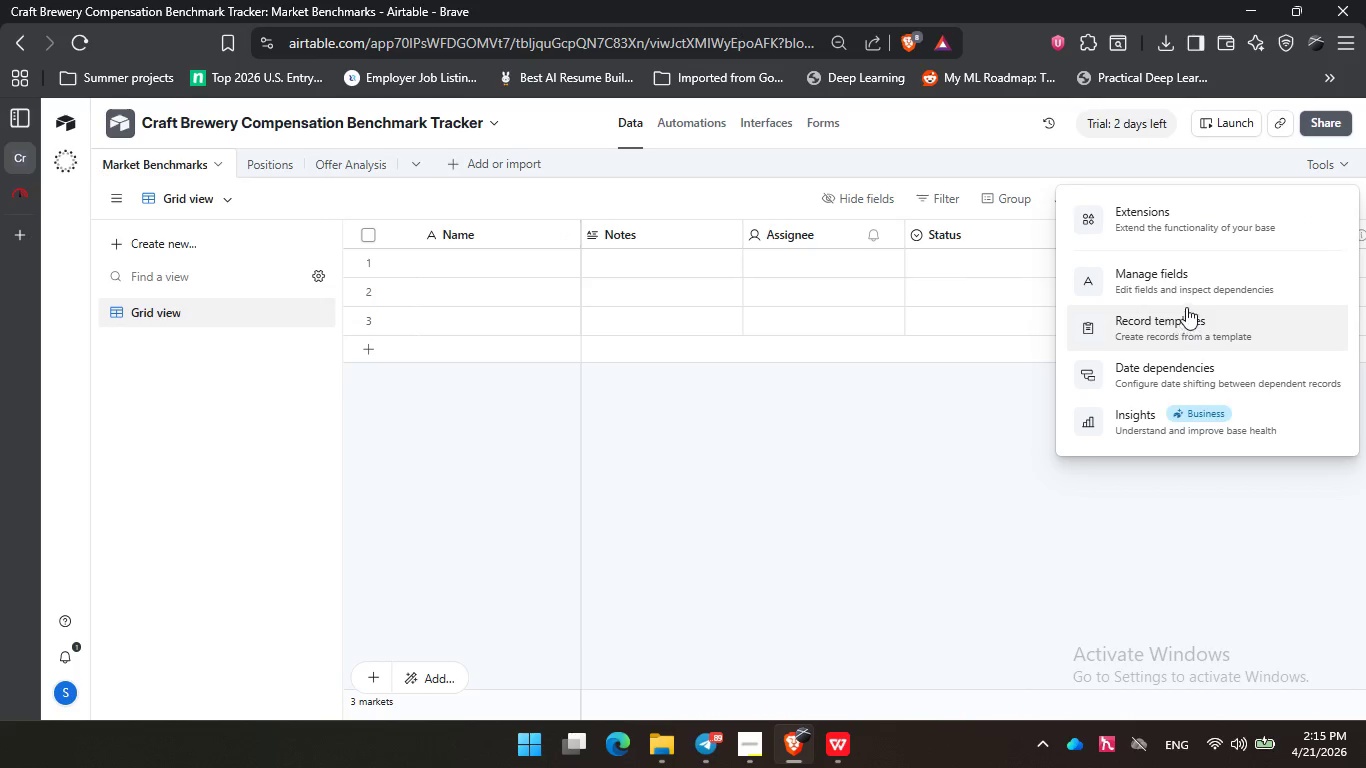 
left_click([1190, 292])
 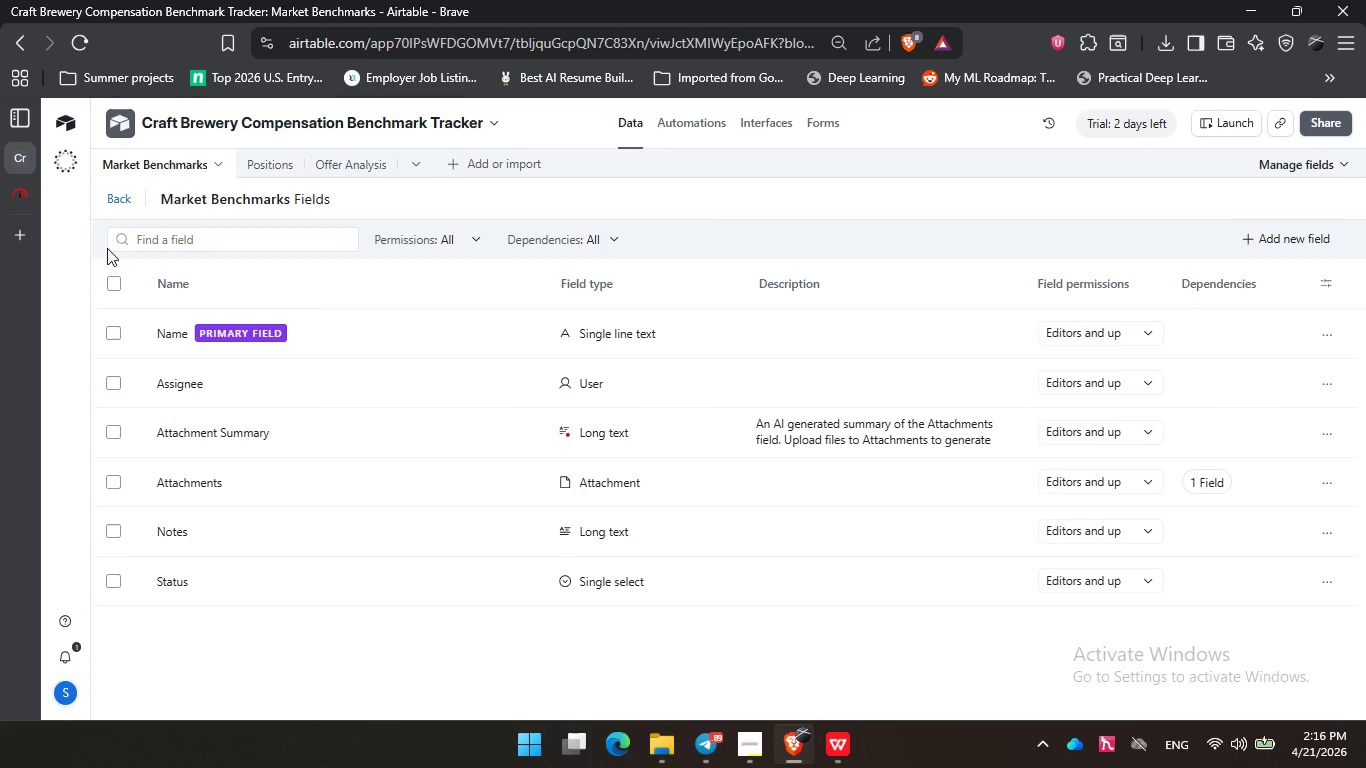 
left_click_drag(start_coordinate=[109, 288], to_coordinate=[115, 287])
 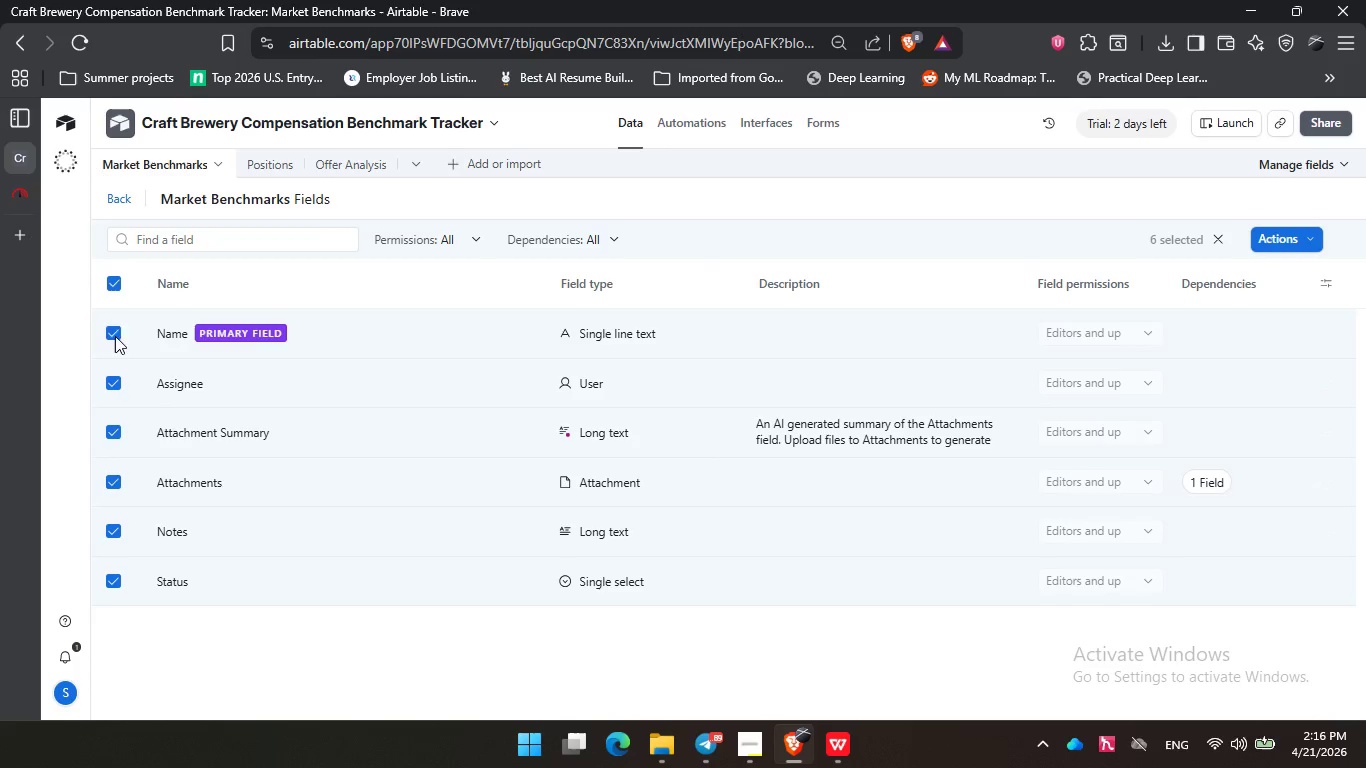 
double_click([115, 336])
 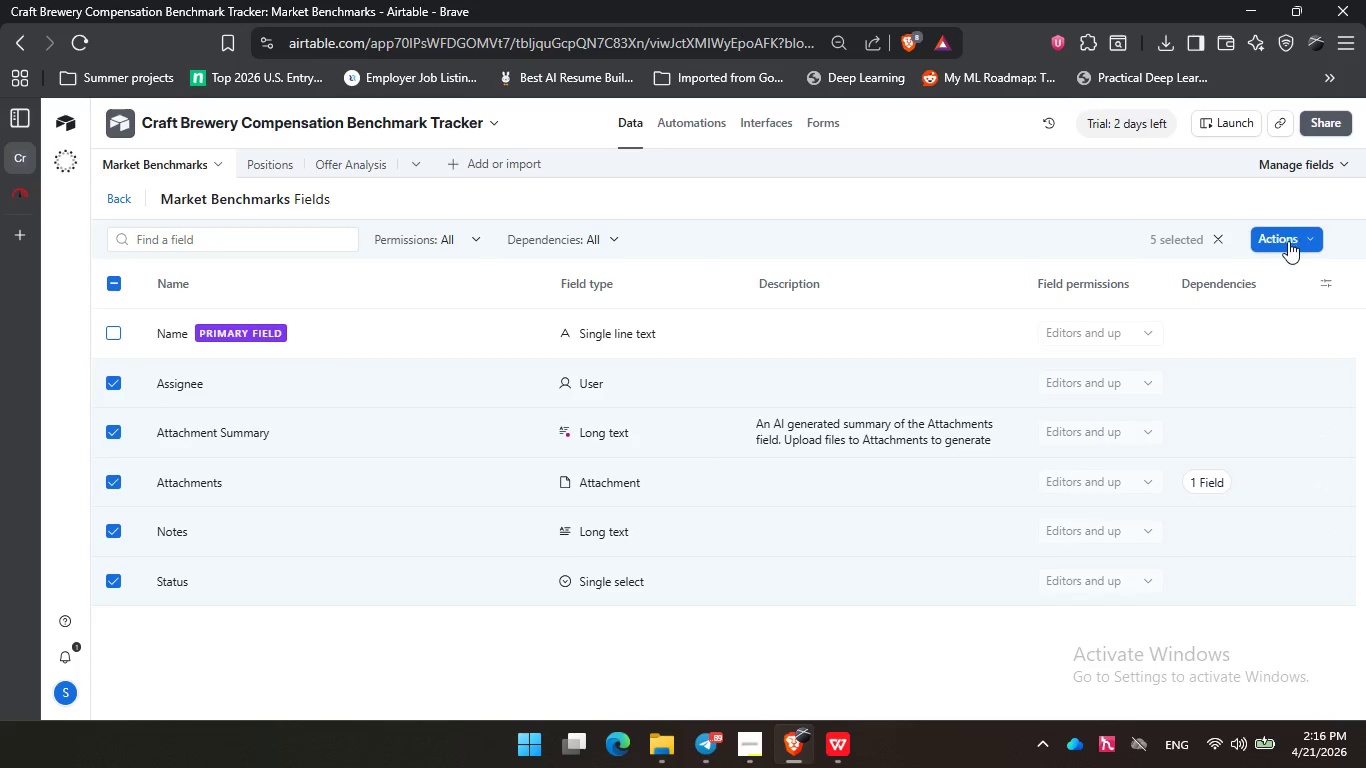 
left_click([1288, 241])
 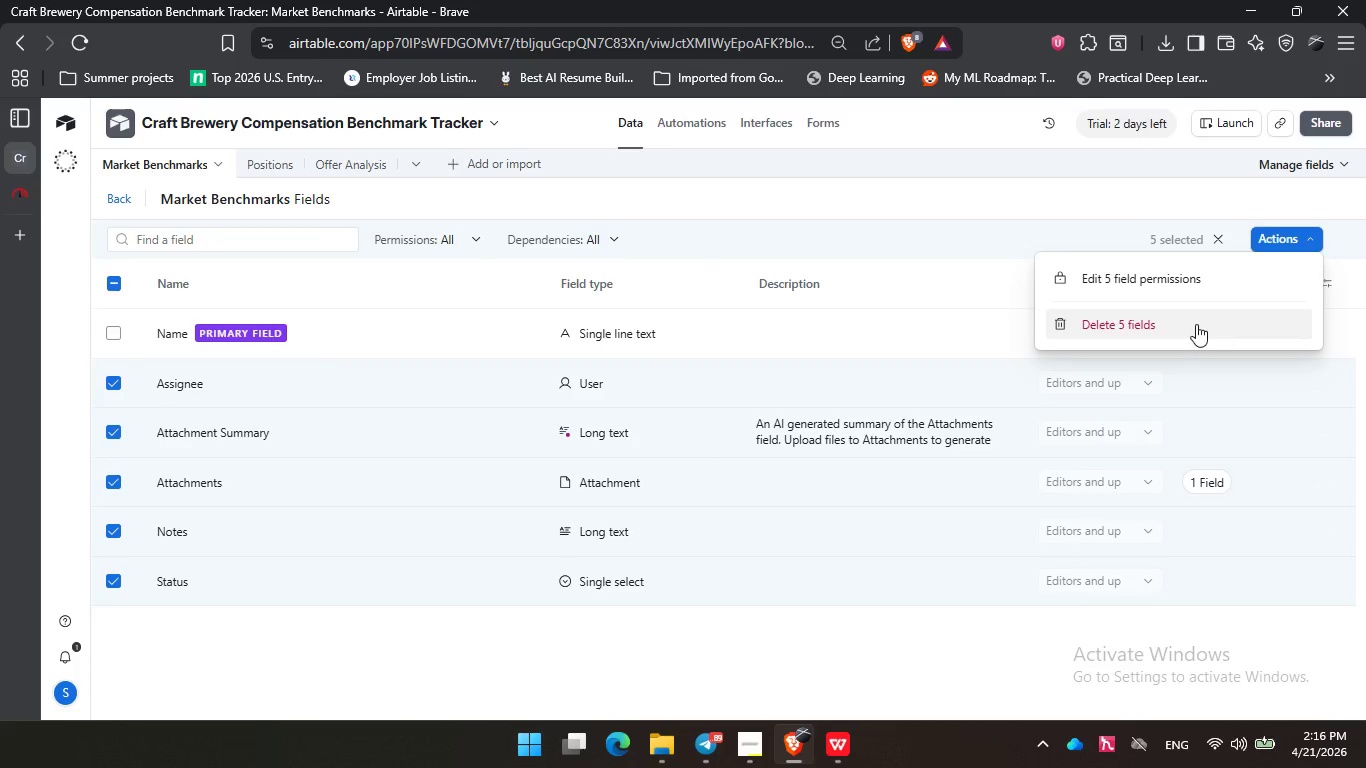 
left_click([1188, 323])
 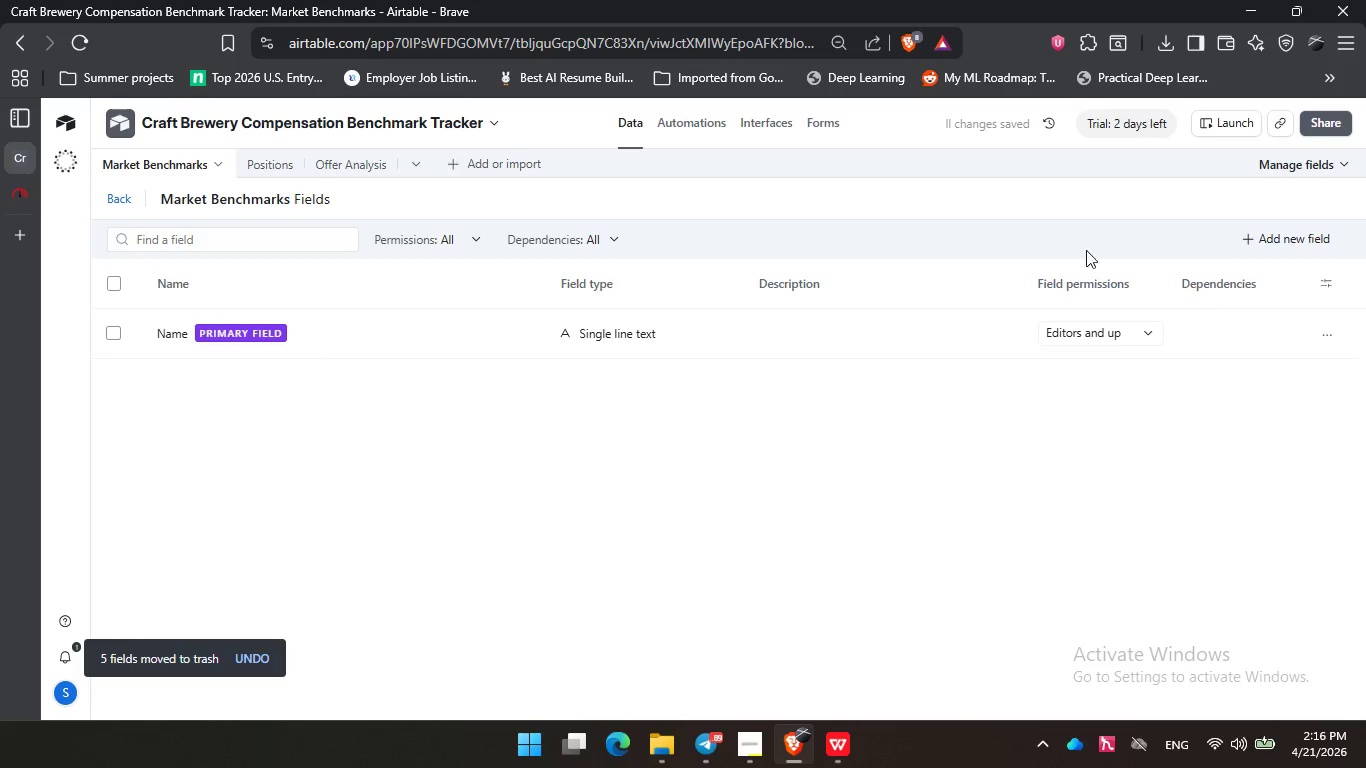 
wait(7.36)
 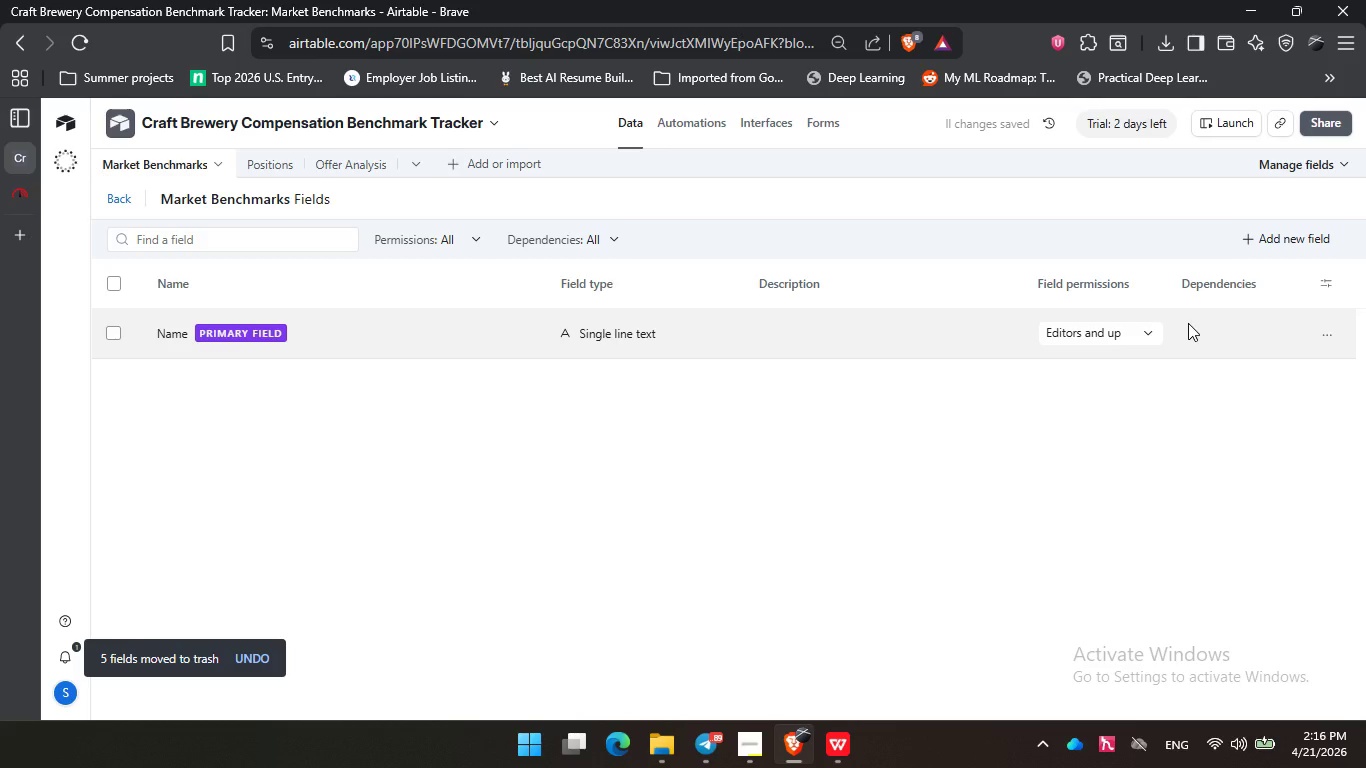 
left_click([836, 732])
 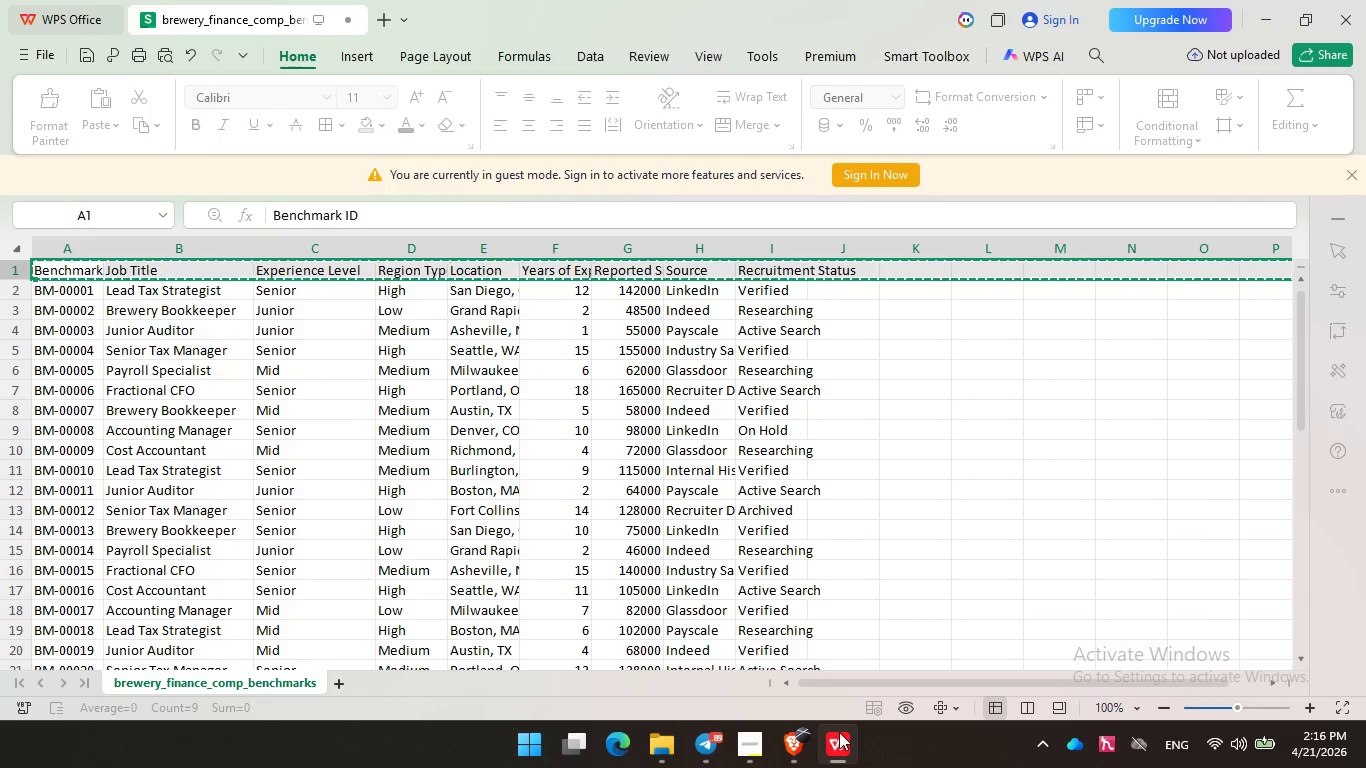 
wait(7.7)
 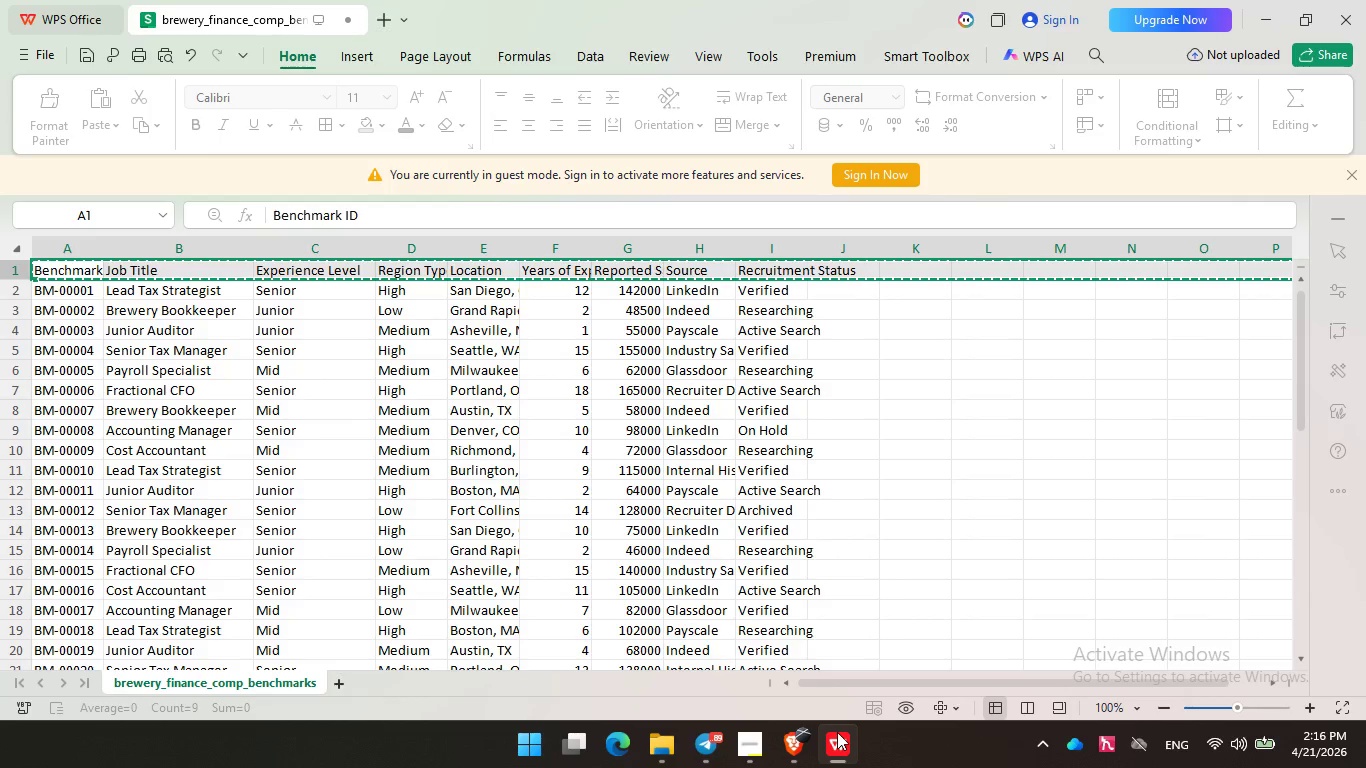 
left_click([839, 732])
 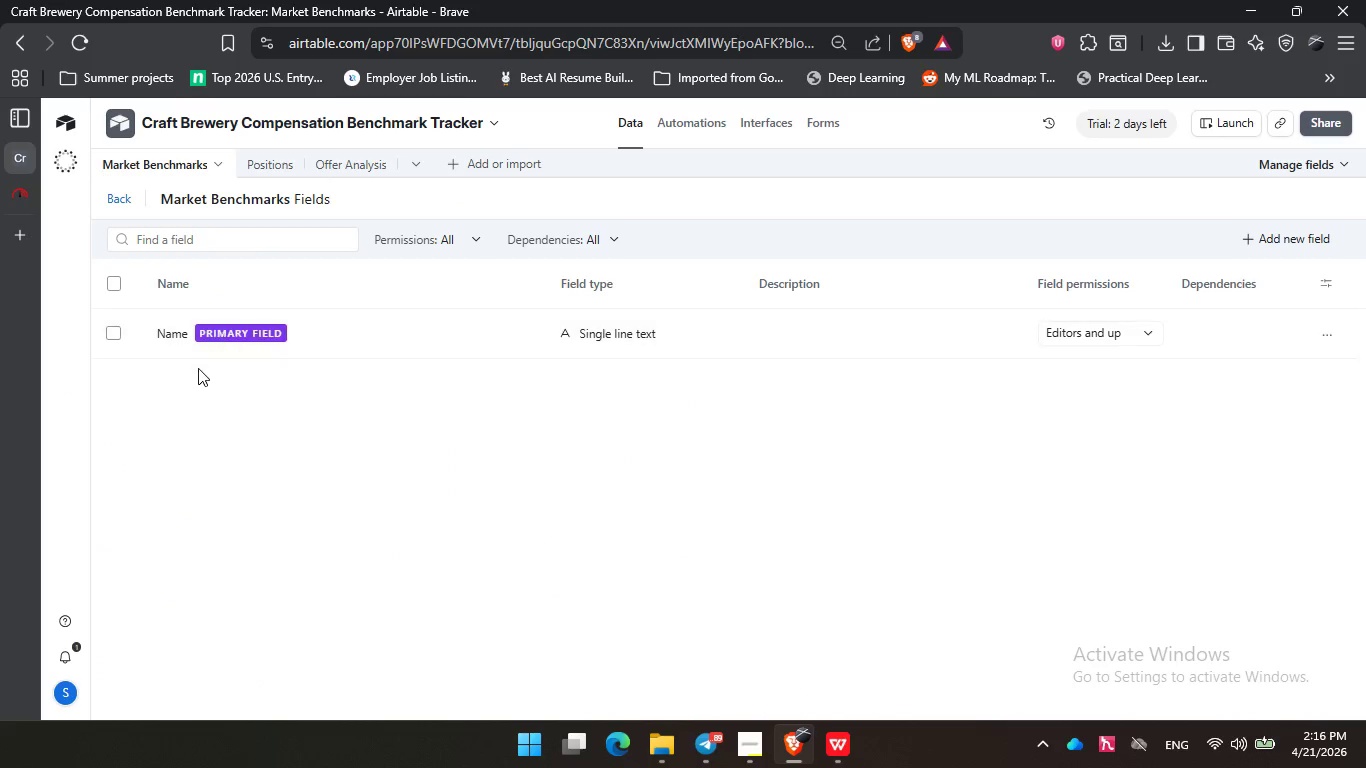 
left_click([177, 336])
 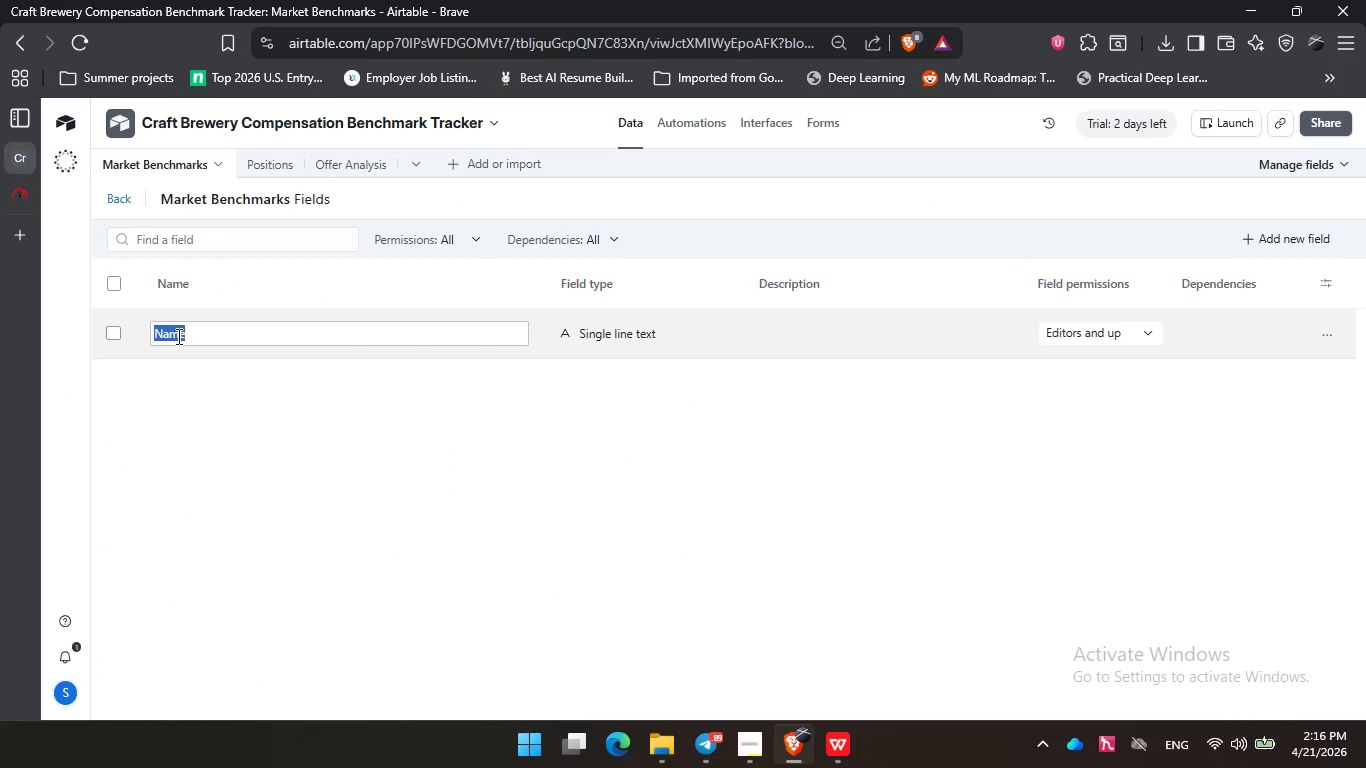 
type(Benchmark ID)
 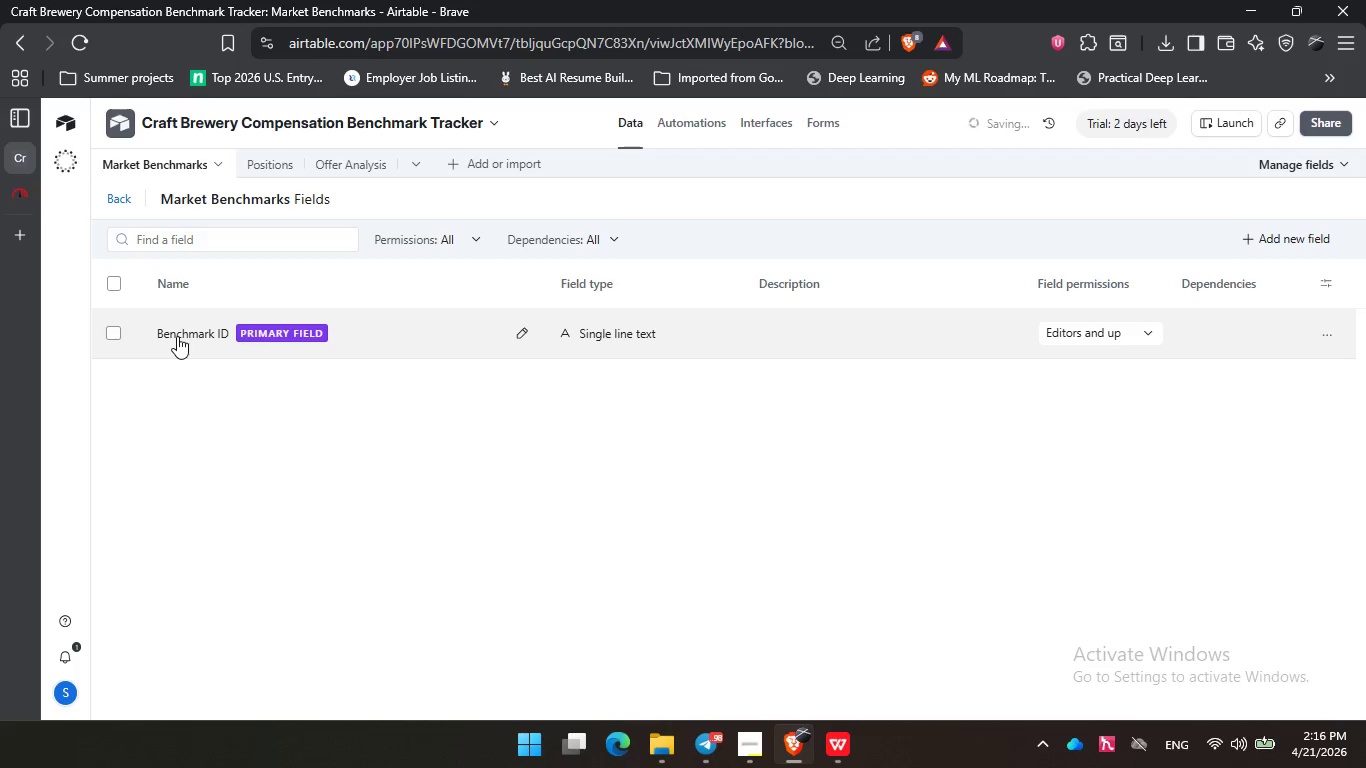 
 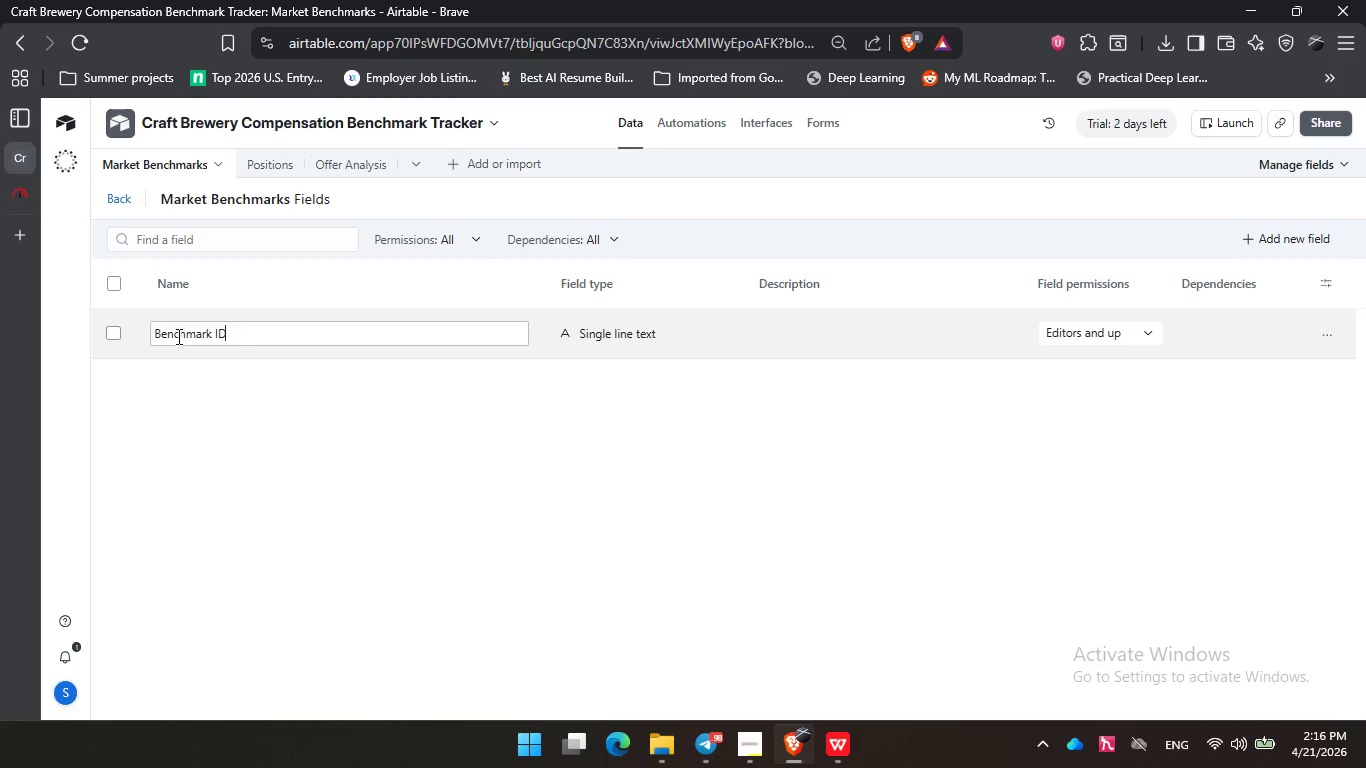 
key(Enter)
 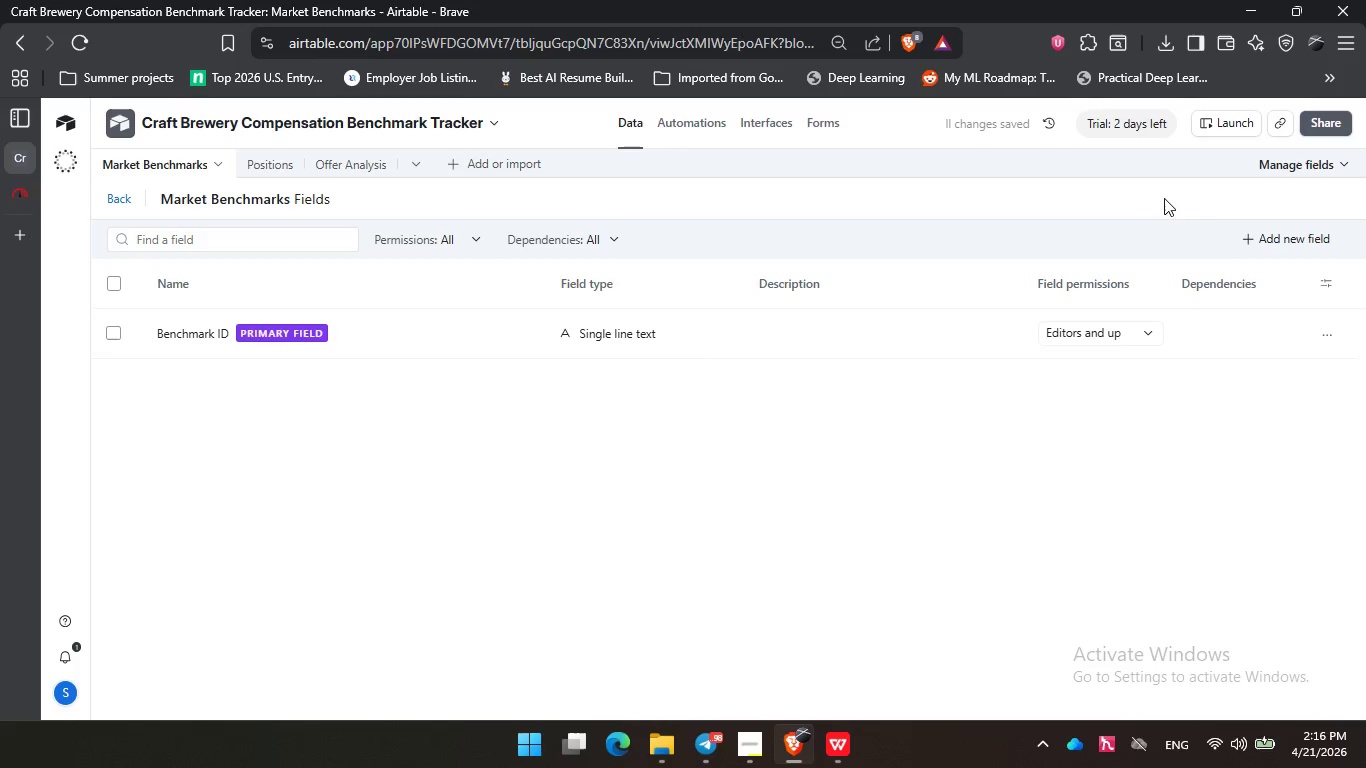 
left_click([1262, 229])
 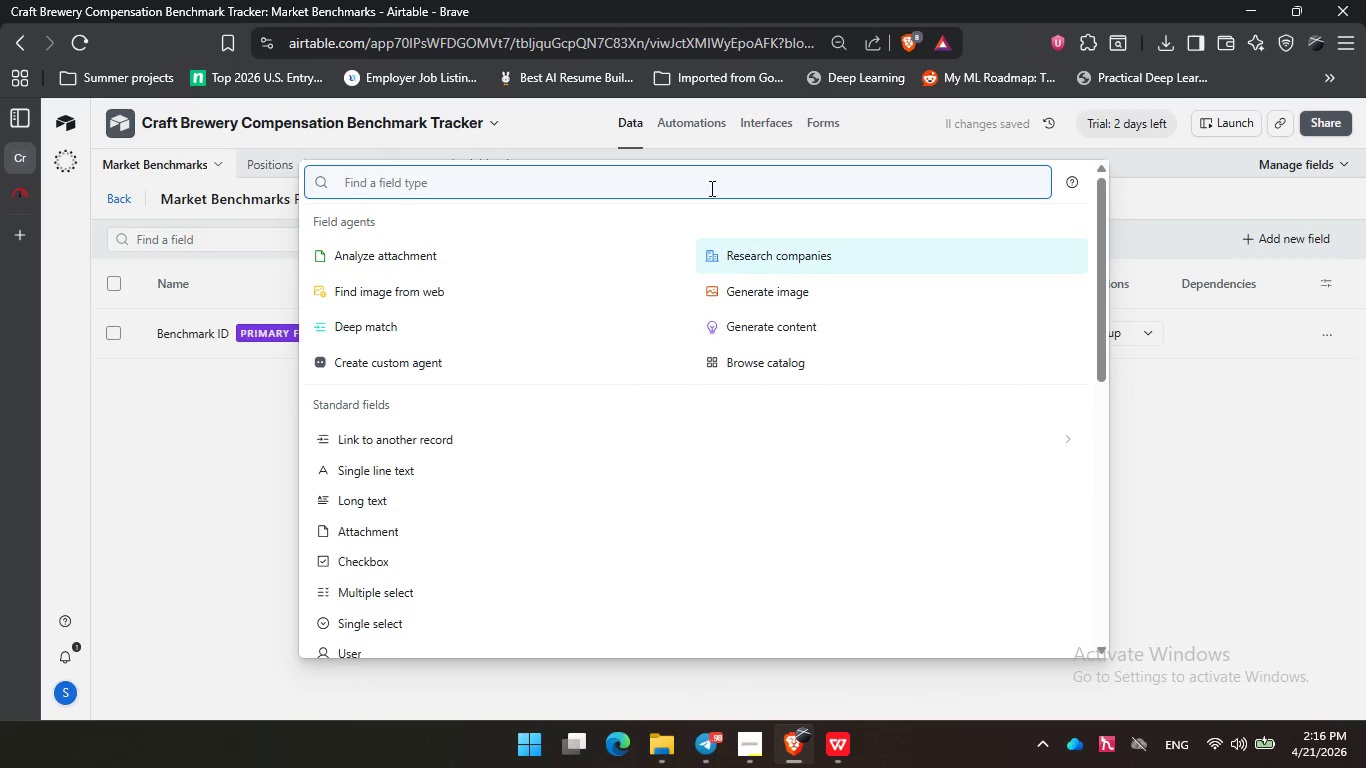 
wait(5.05)
 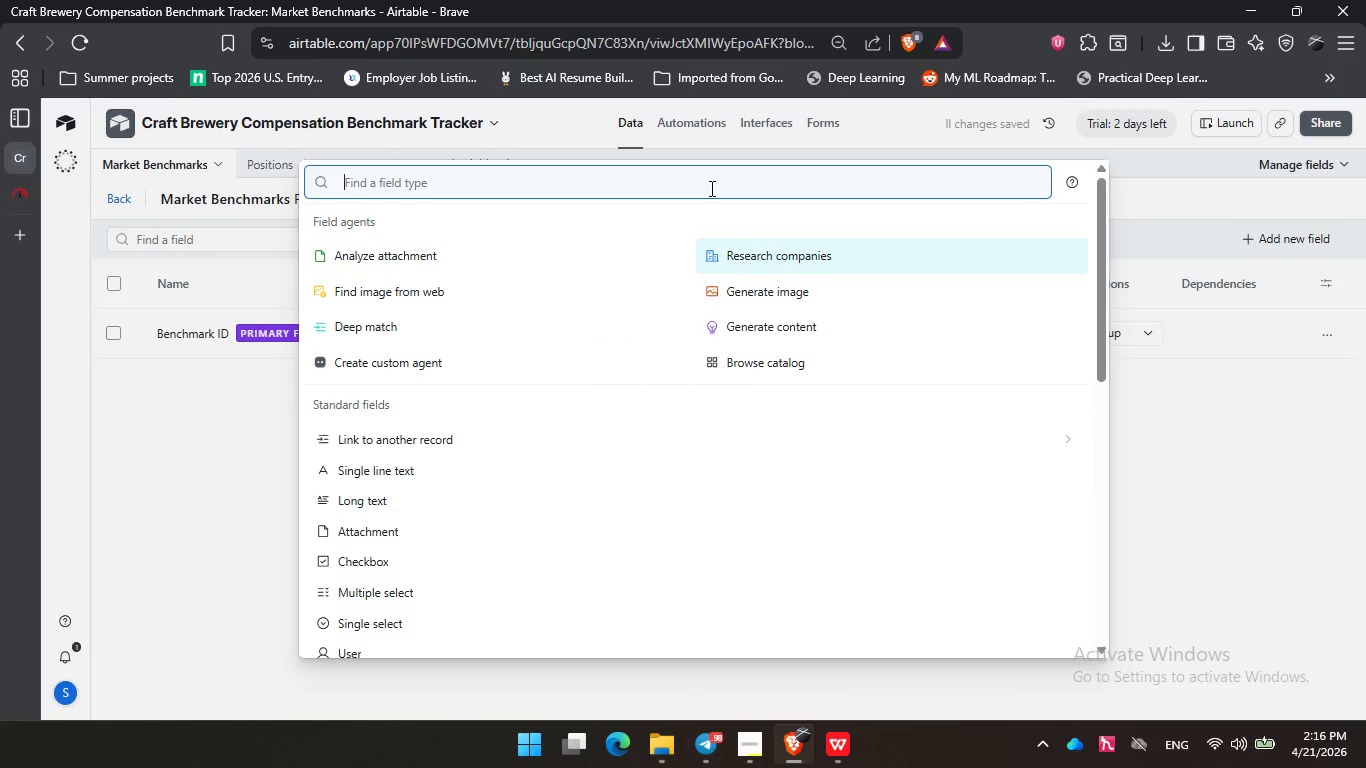 
type(jon)
key(Backspace)
type(b)
key(Backspace)
key(Backspace)
key(Backspace)
type(sin)
 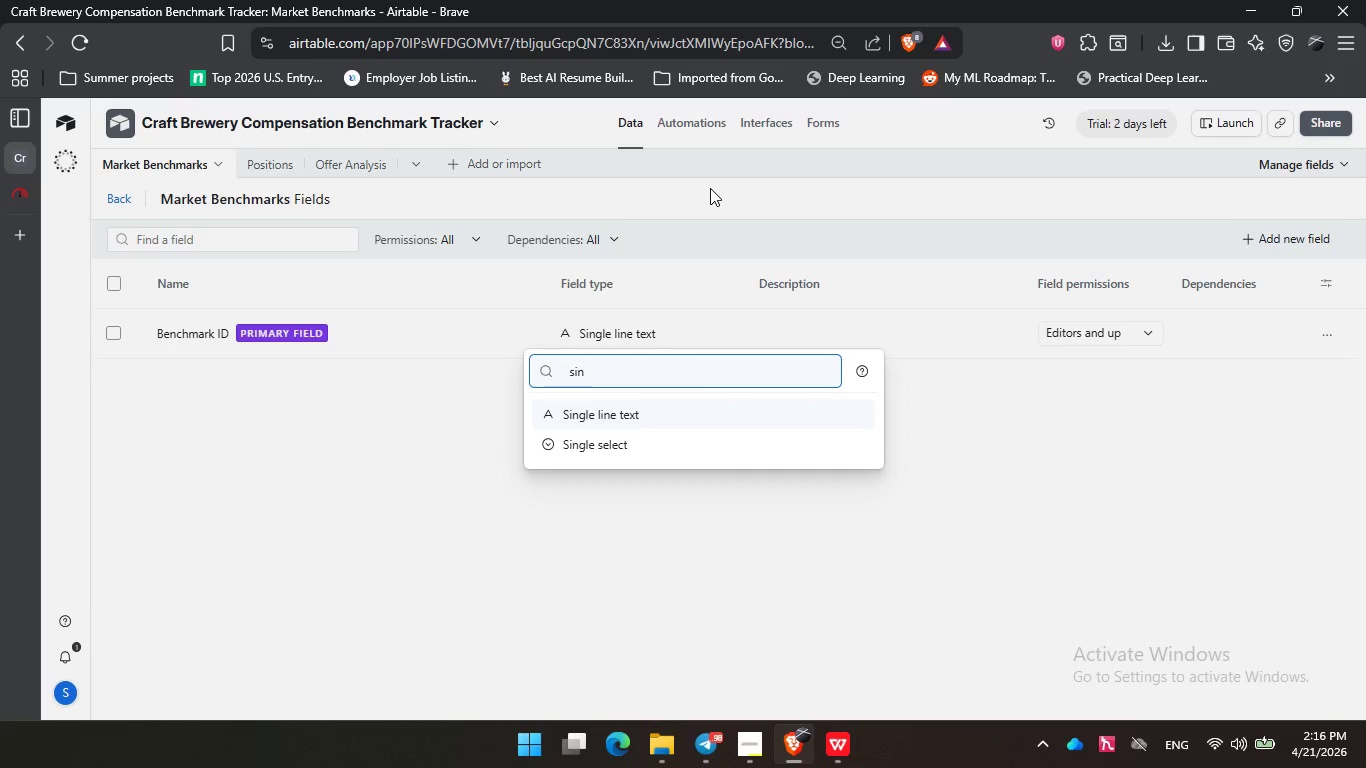 
key(ArrowDown)
 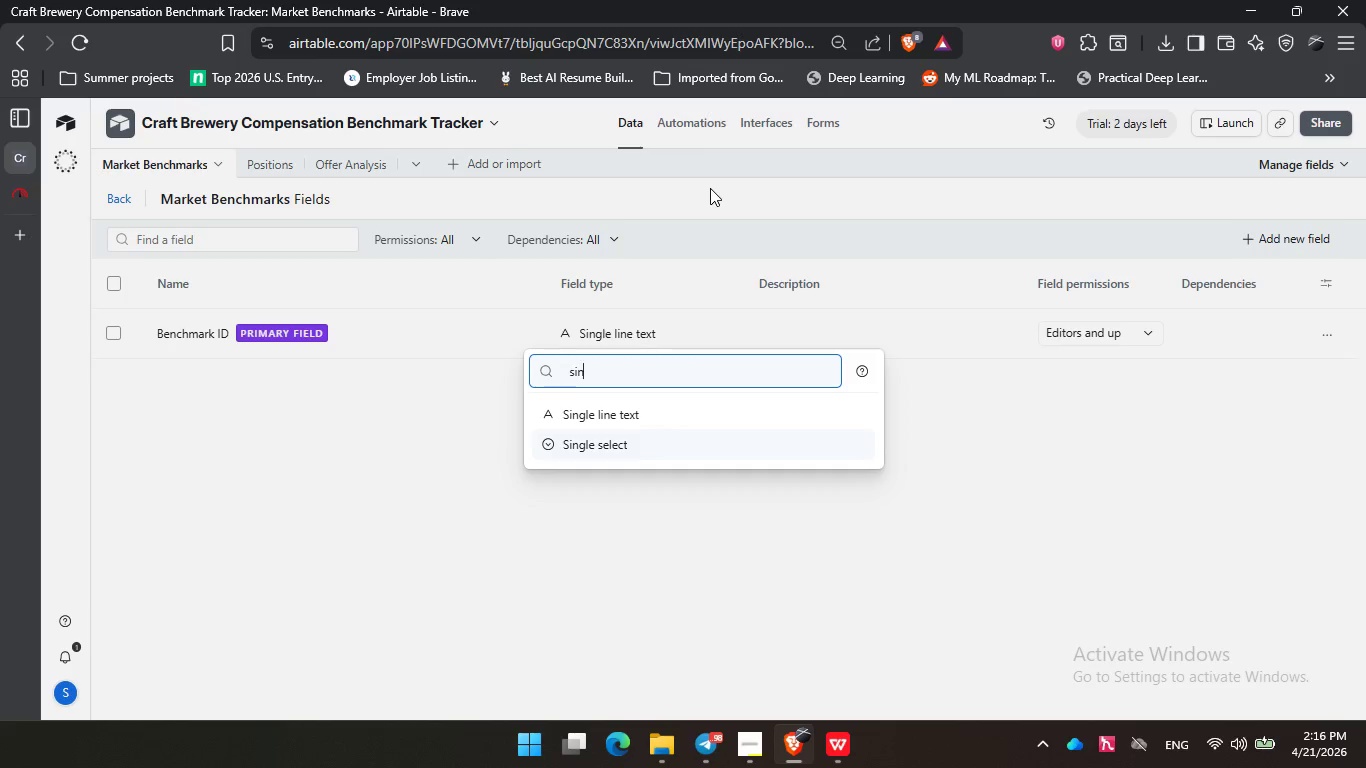 
key(ArrowUp)
 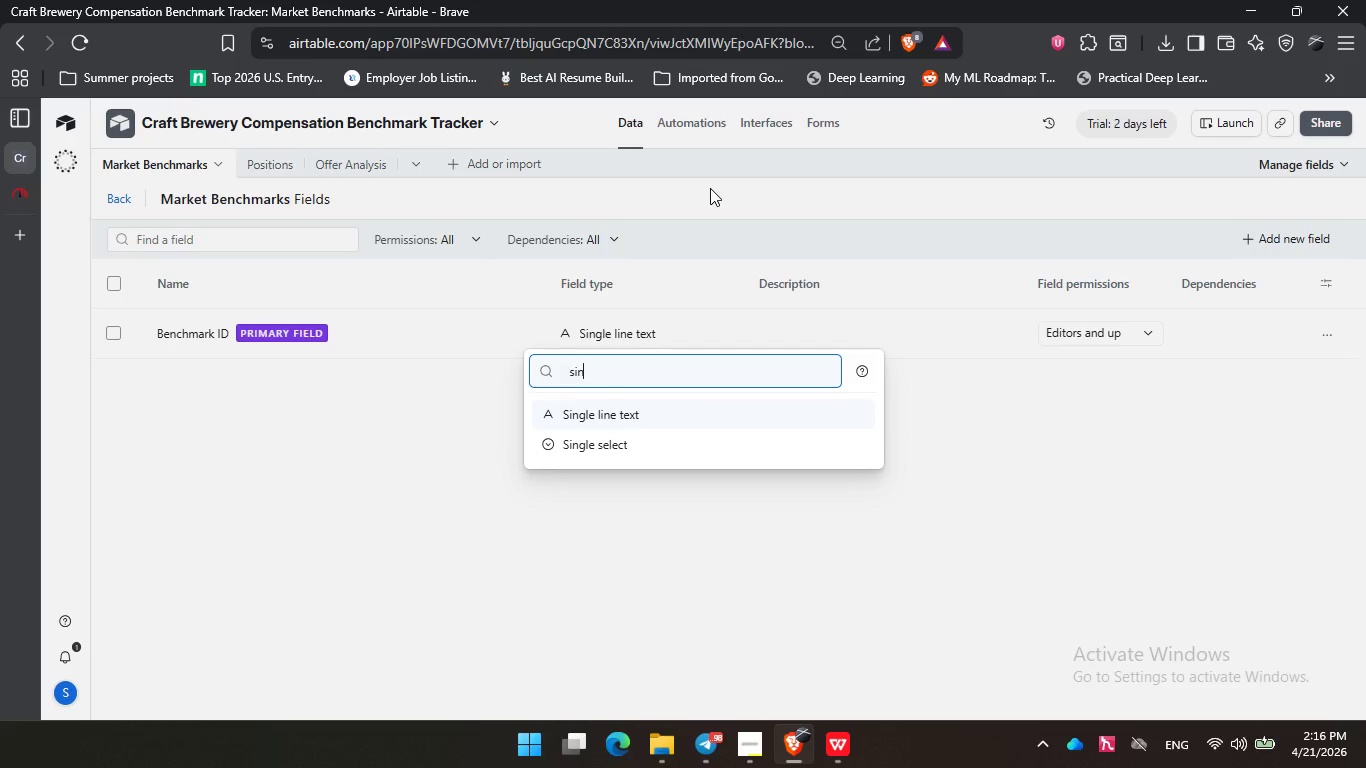 
key(Enter)
 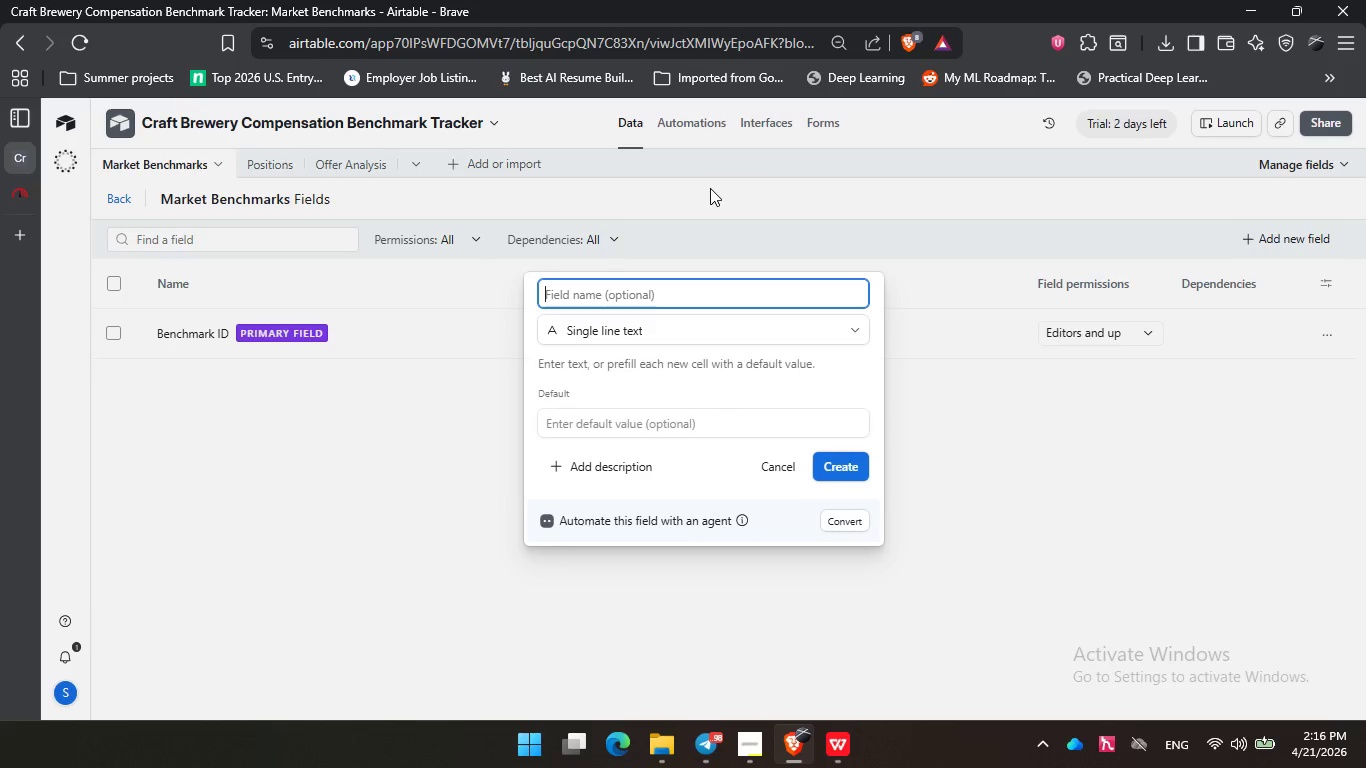 
type(Job Title)
 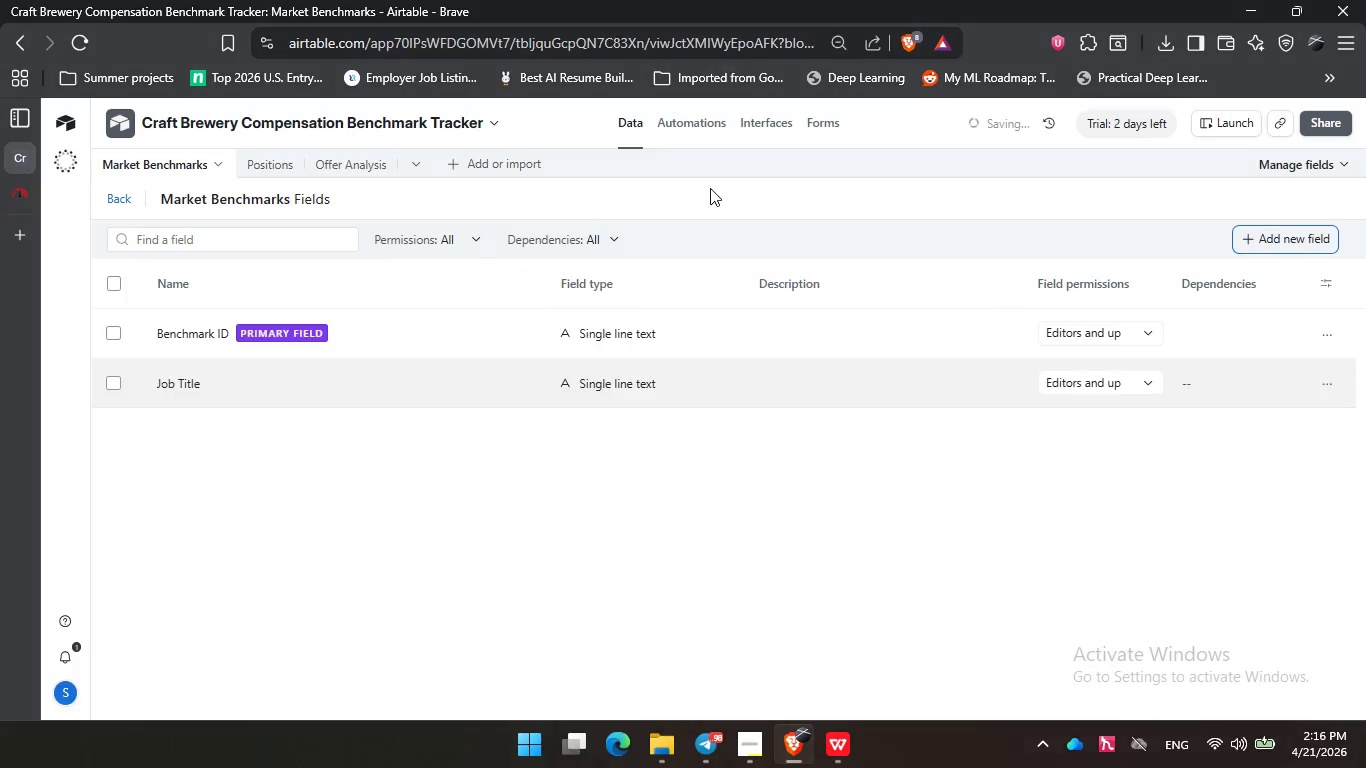 
 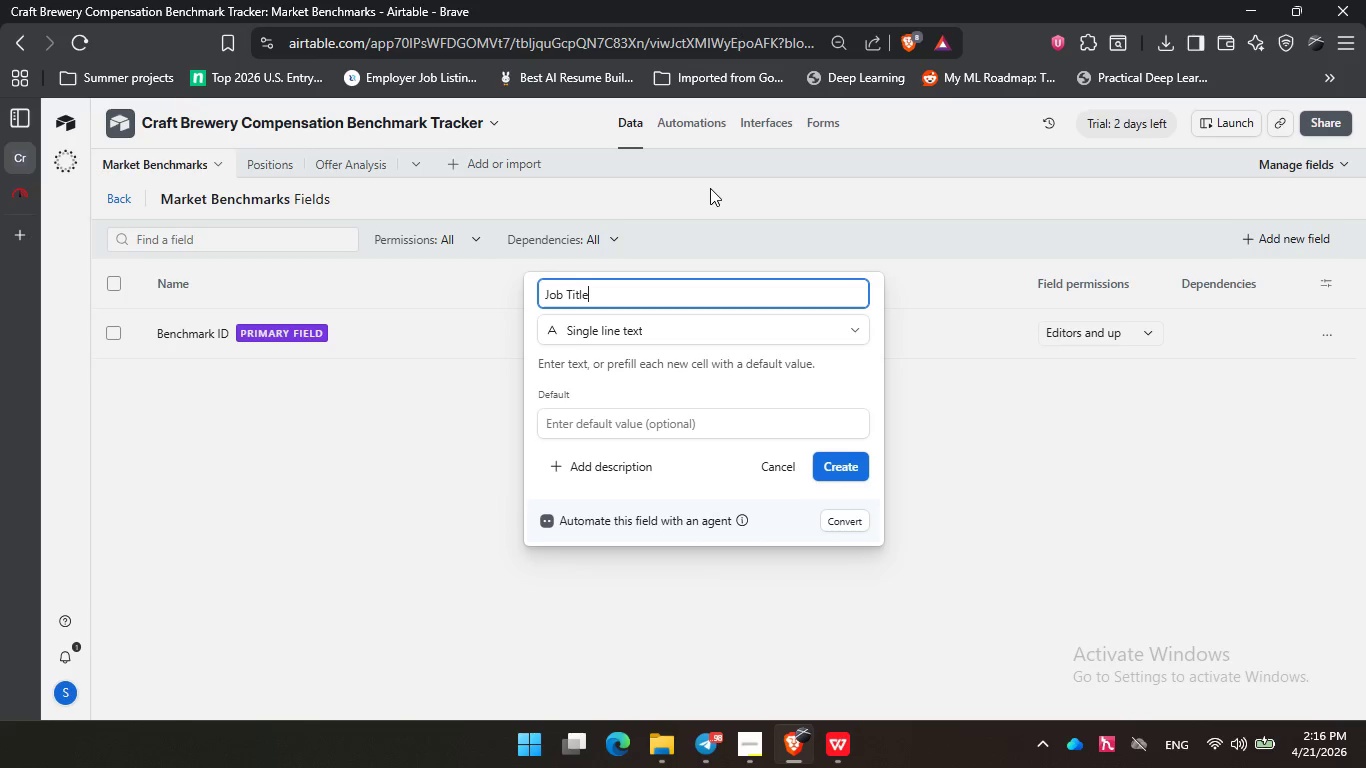 
key(Enter)
 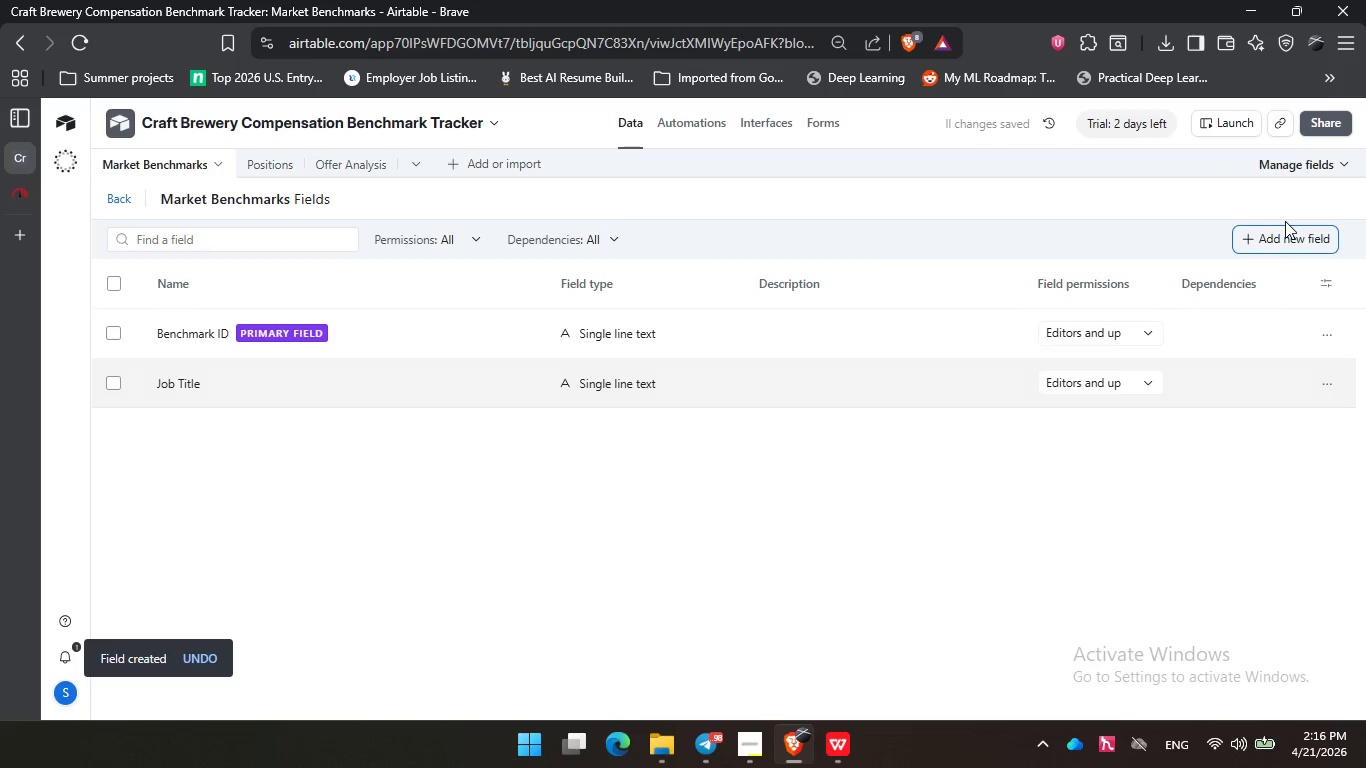 
double_click([1283, 247])
 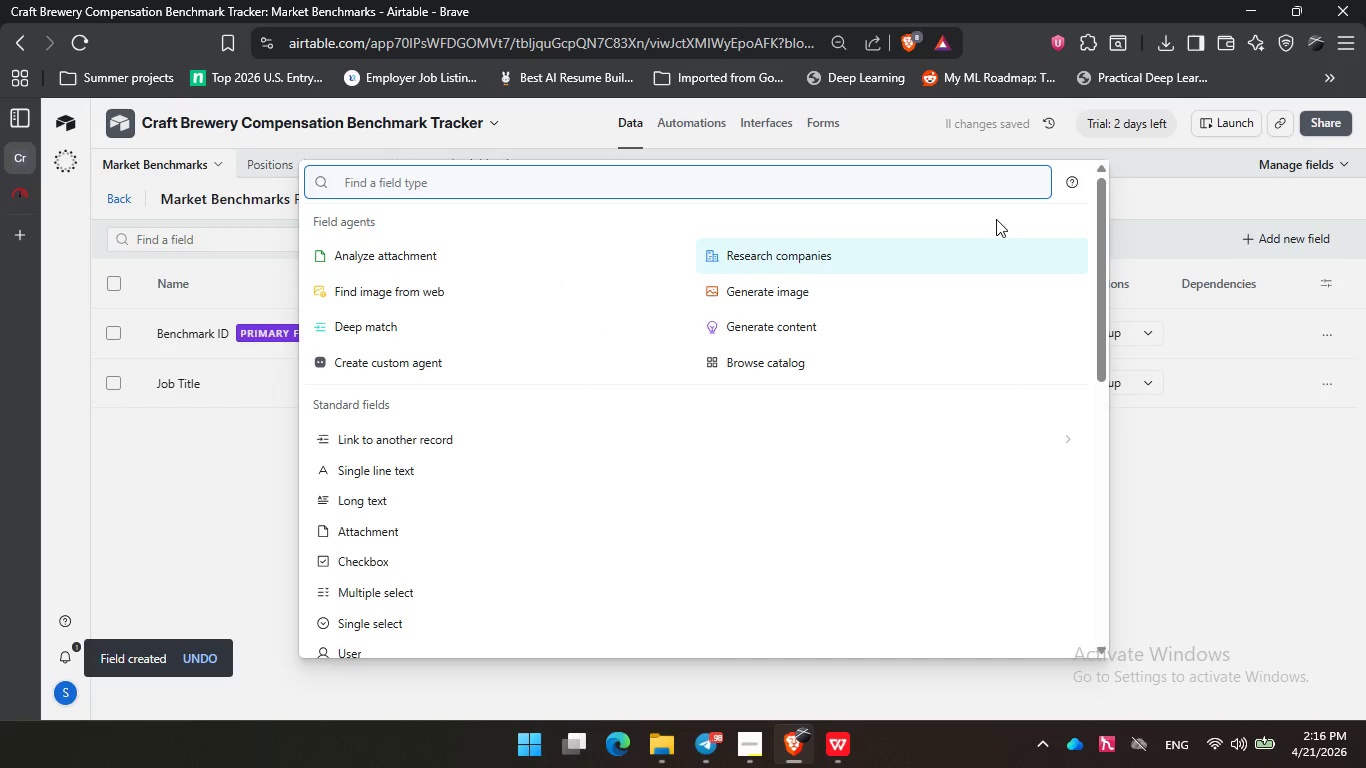 
type(ex)
key(Backspace)
key(Backspace)
type(sin)
 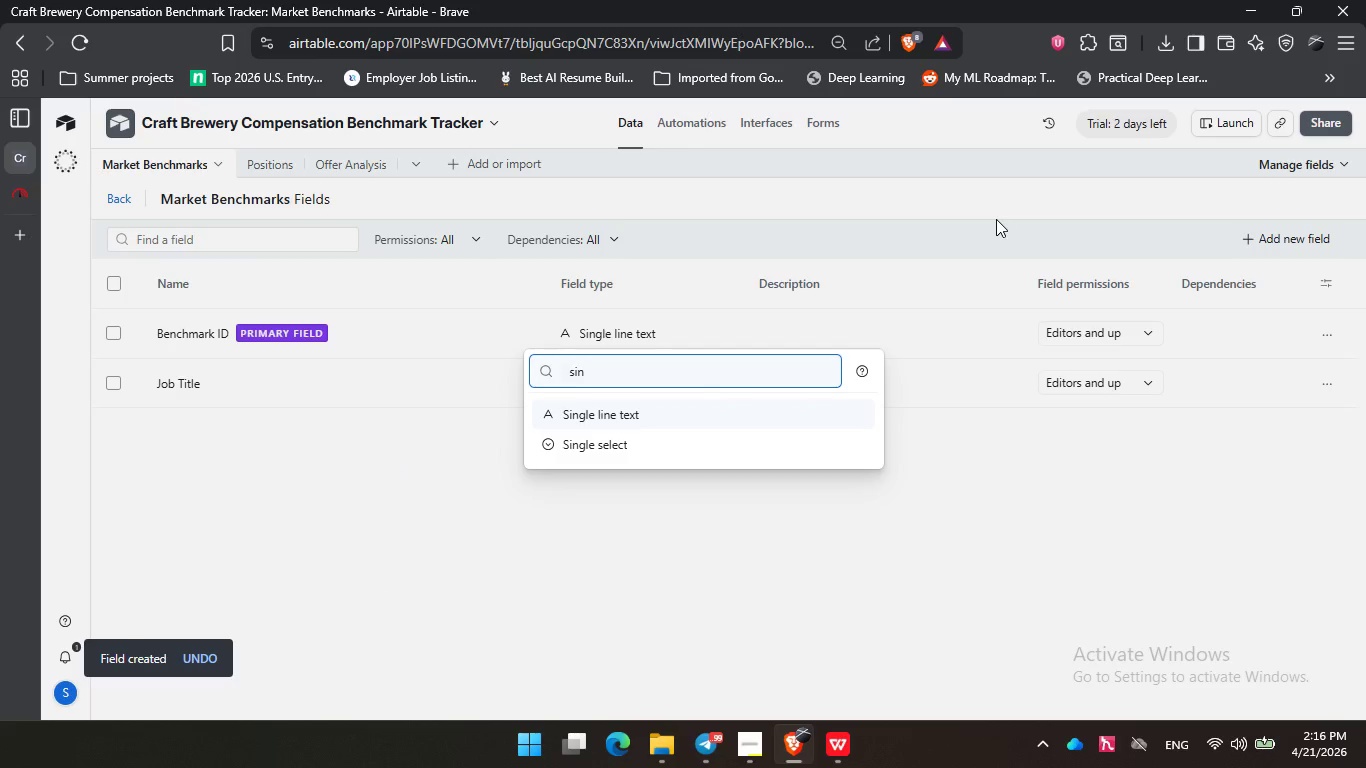 
key(Enter)
 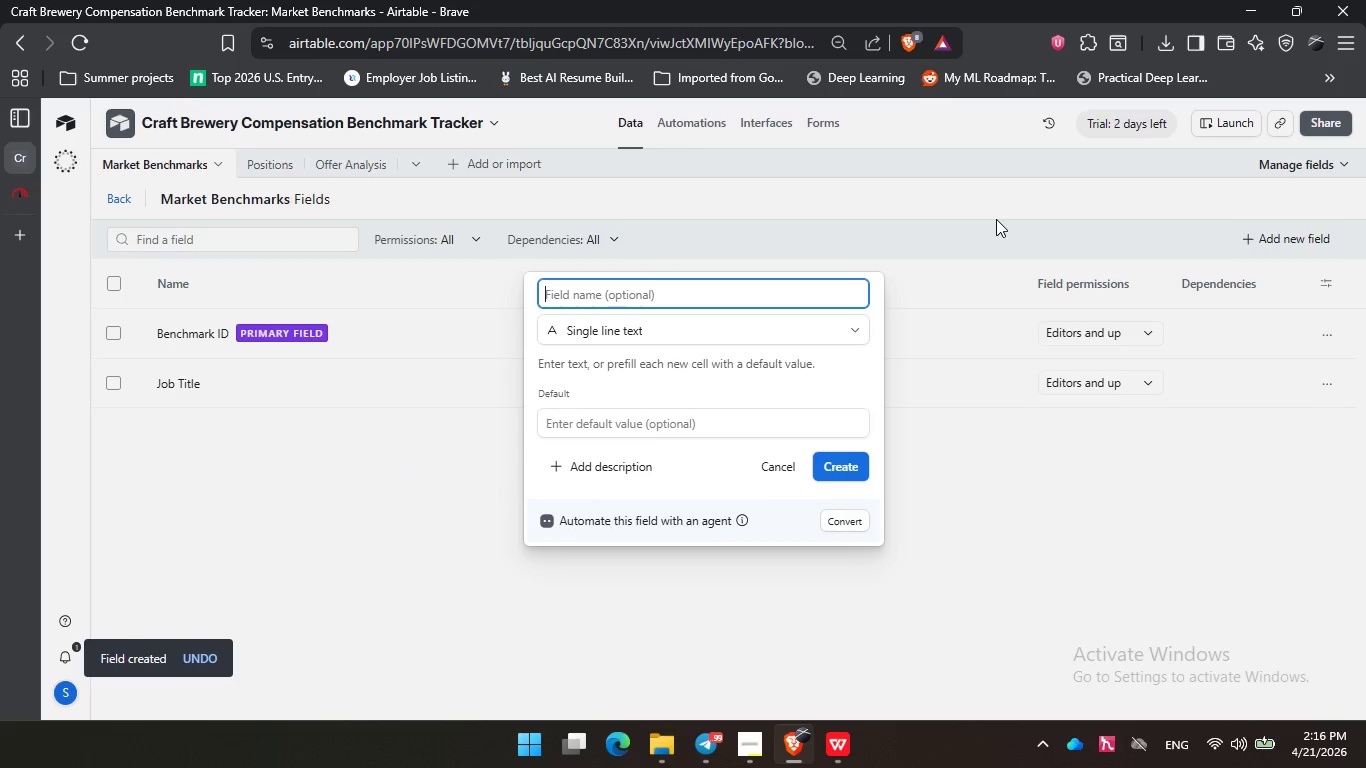 
type(Experience Level)
 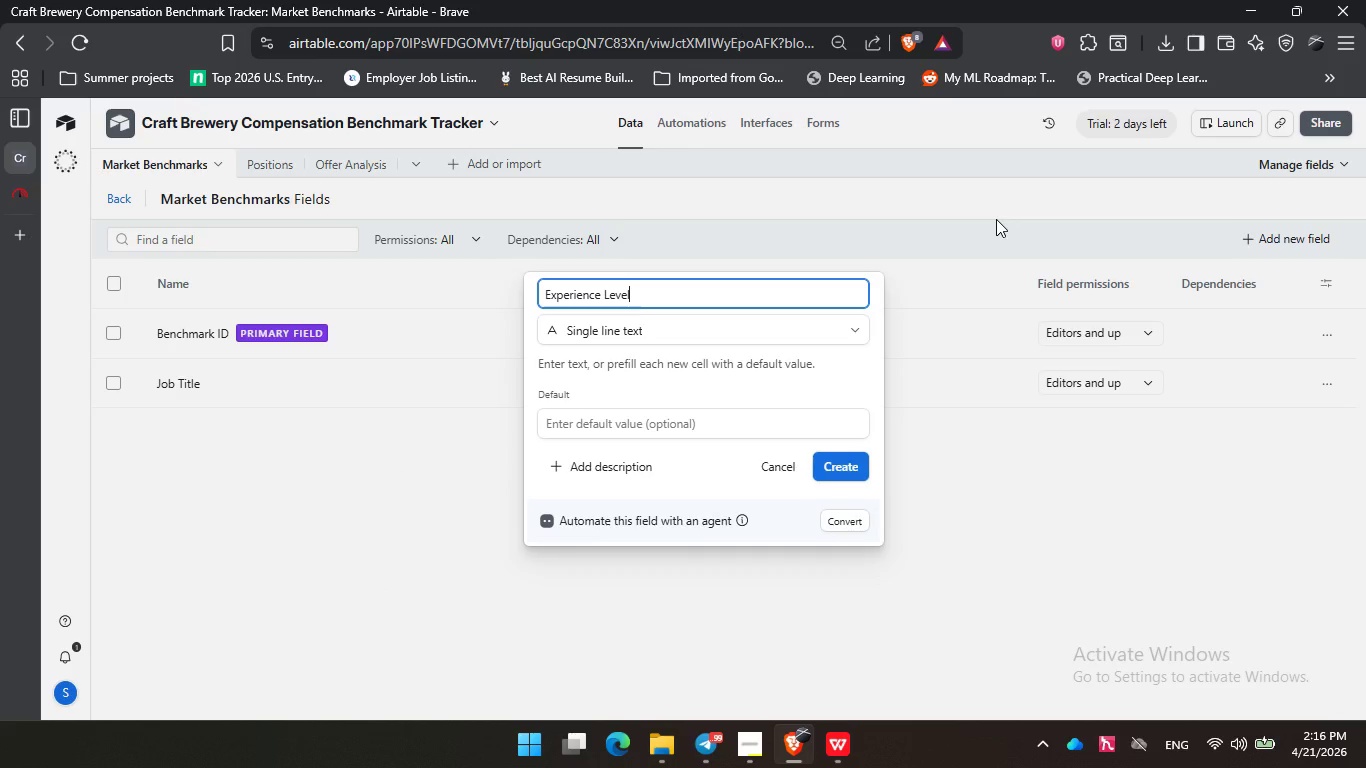 
key(Enter)
 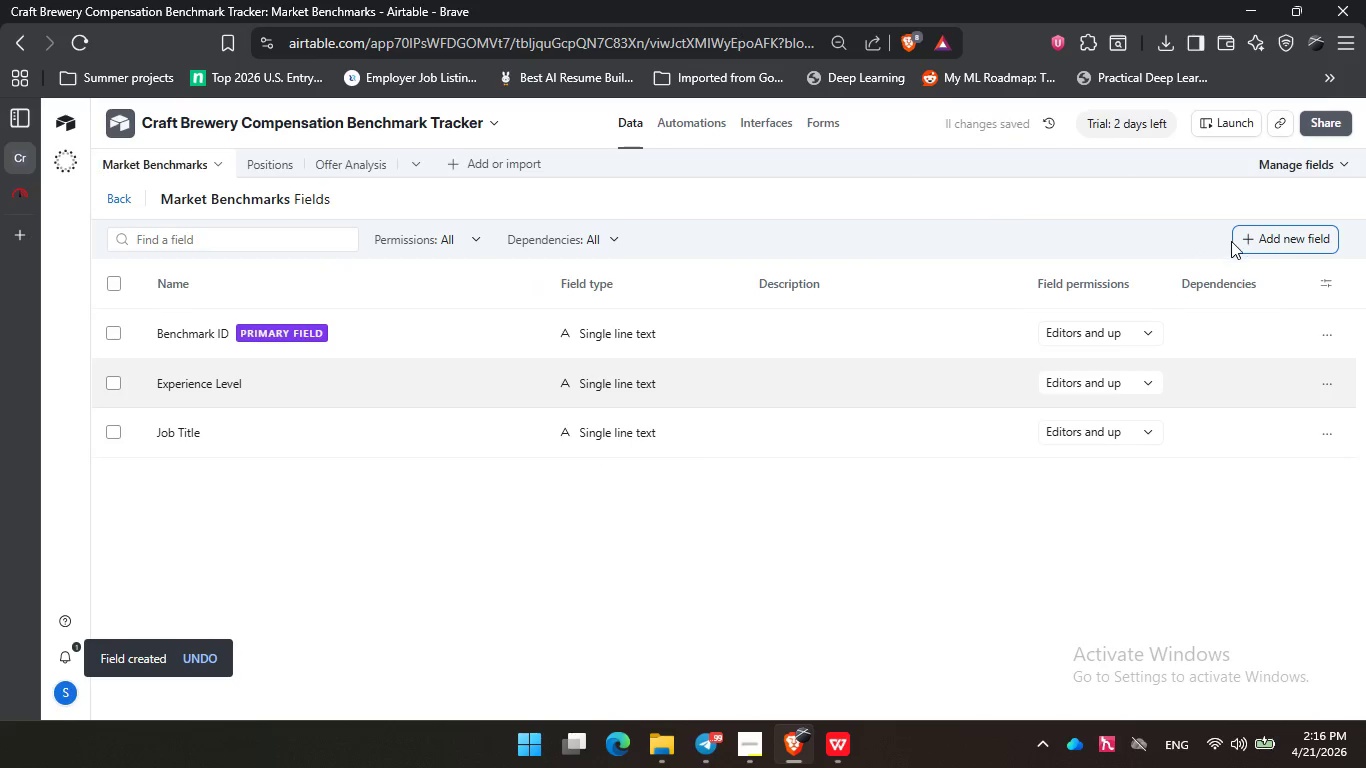 
left_click([1261, 243])
 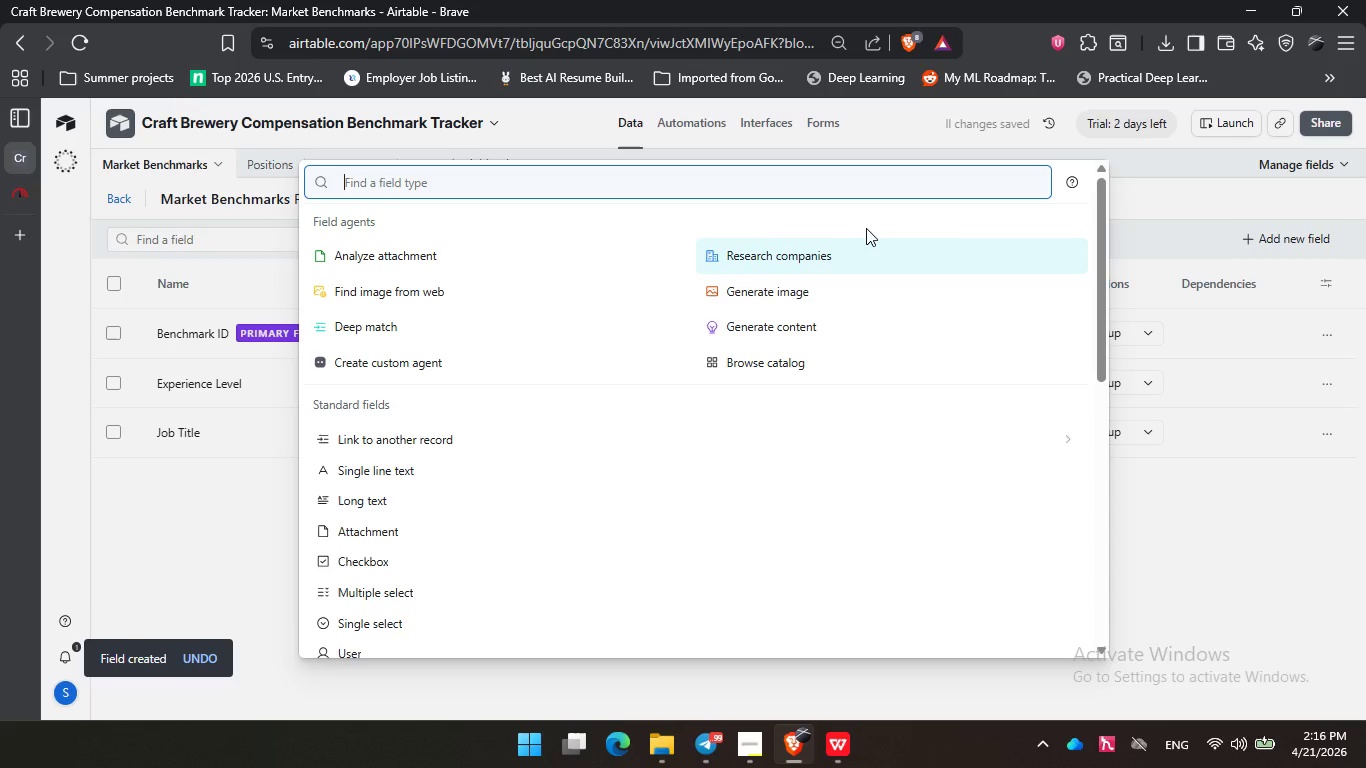 
wait(5.72)
 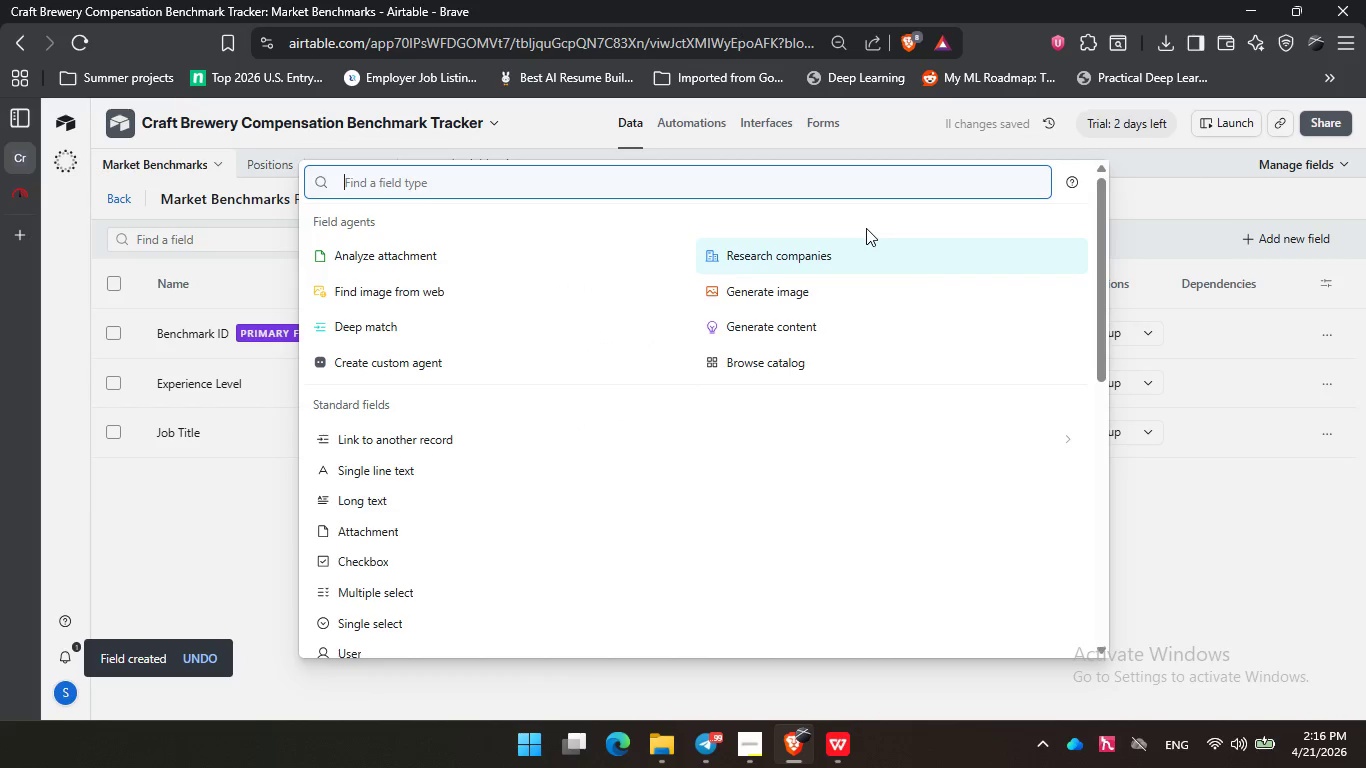 
left_click([841, 758])
 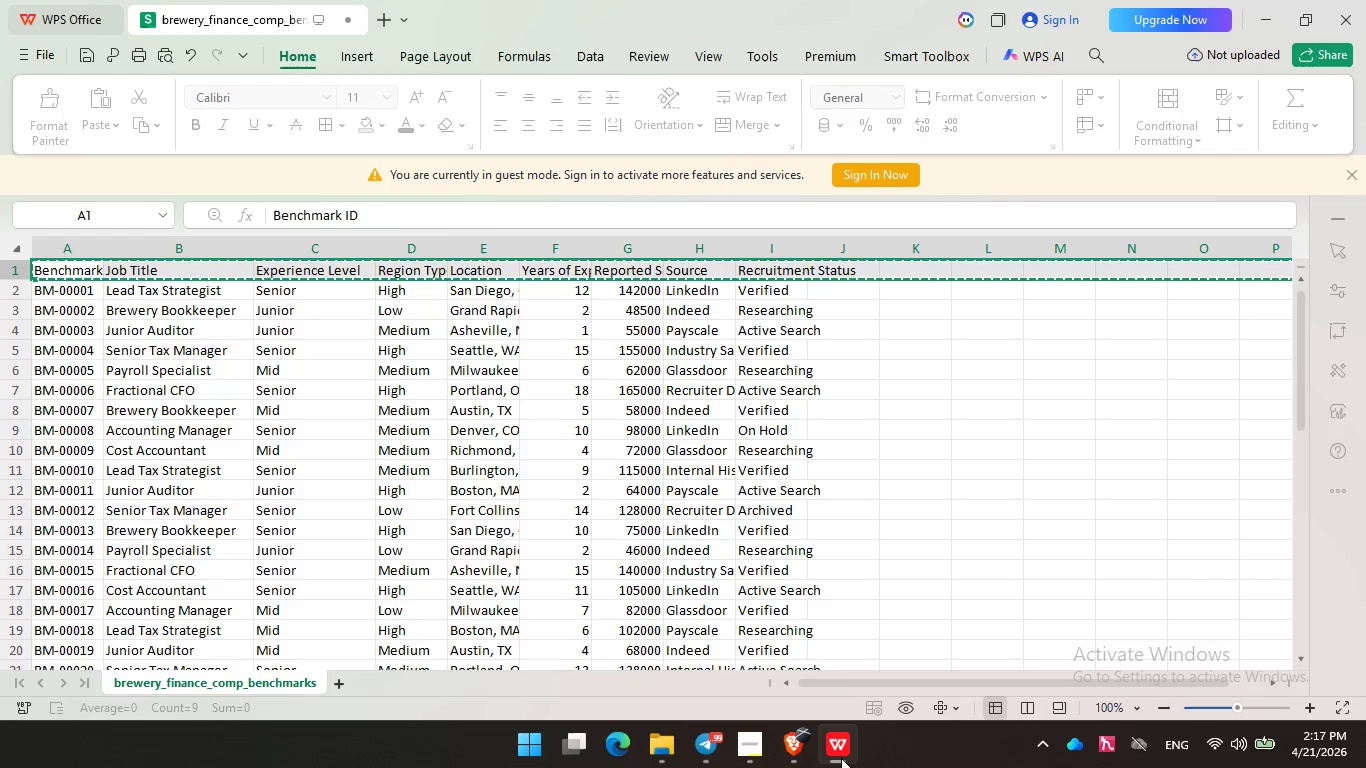 
left_click([841, 758])
 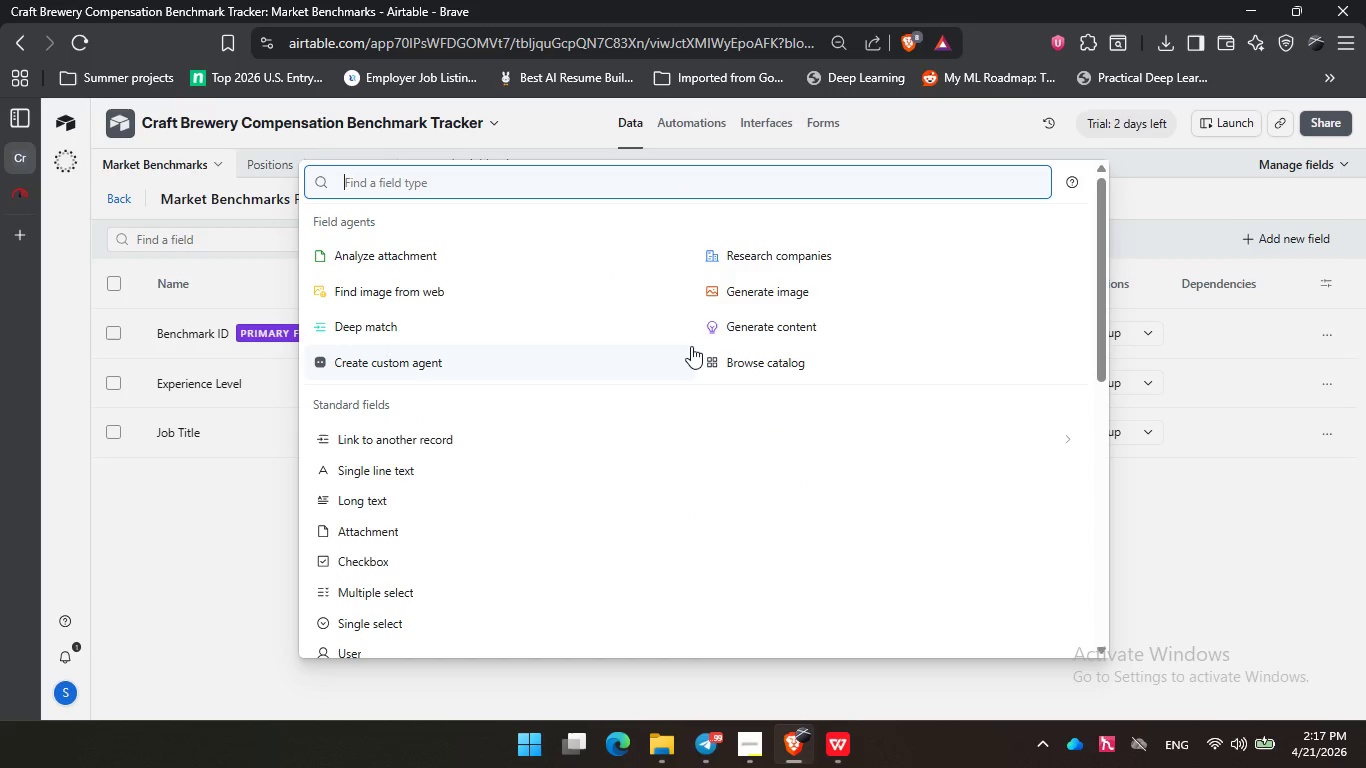 
type(sin)
 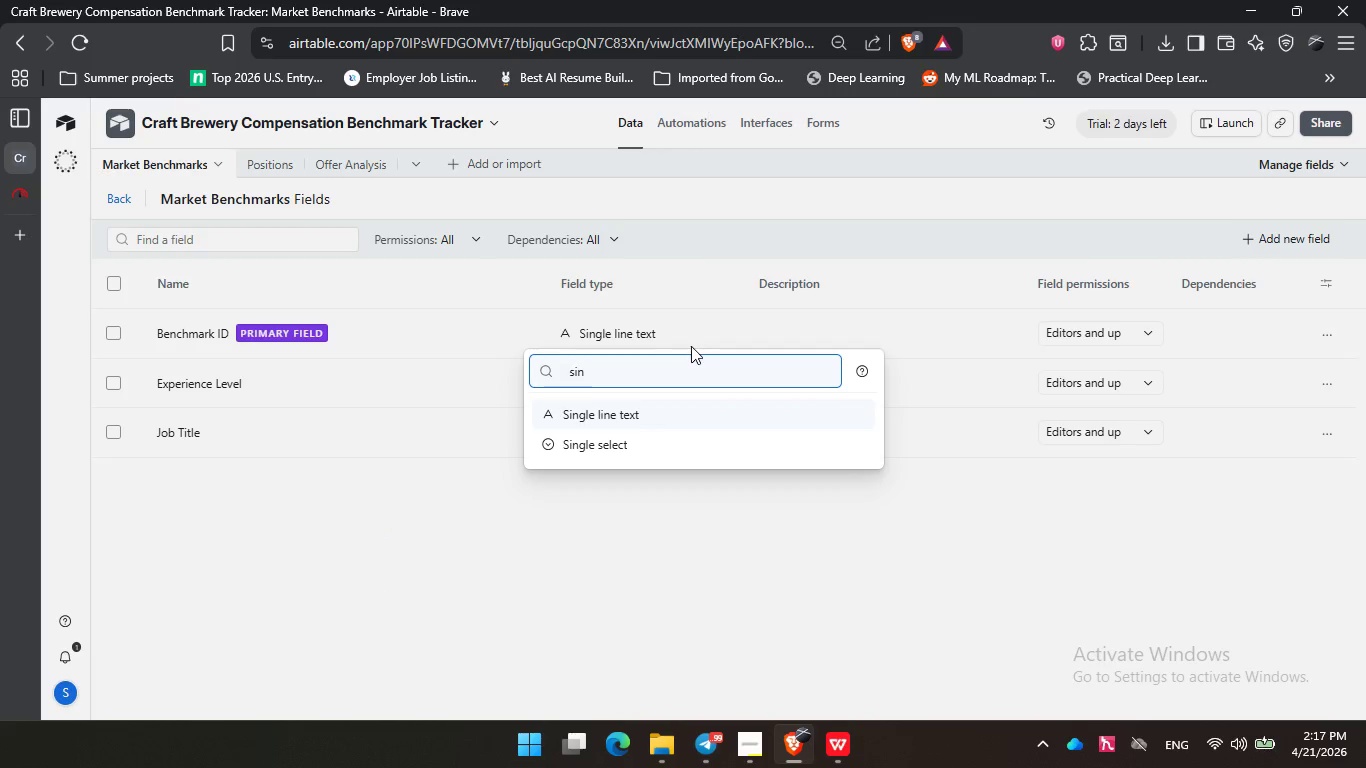 
key(ArrowDown)
 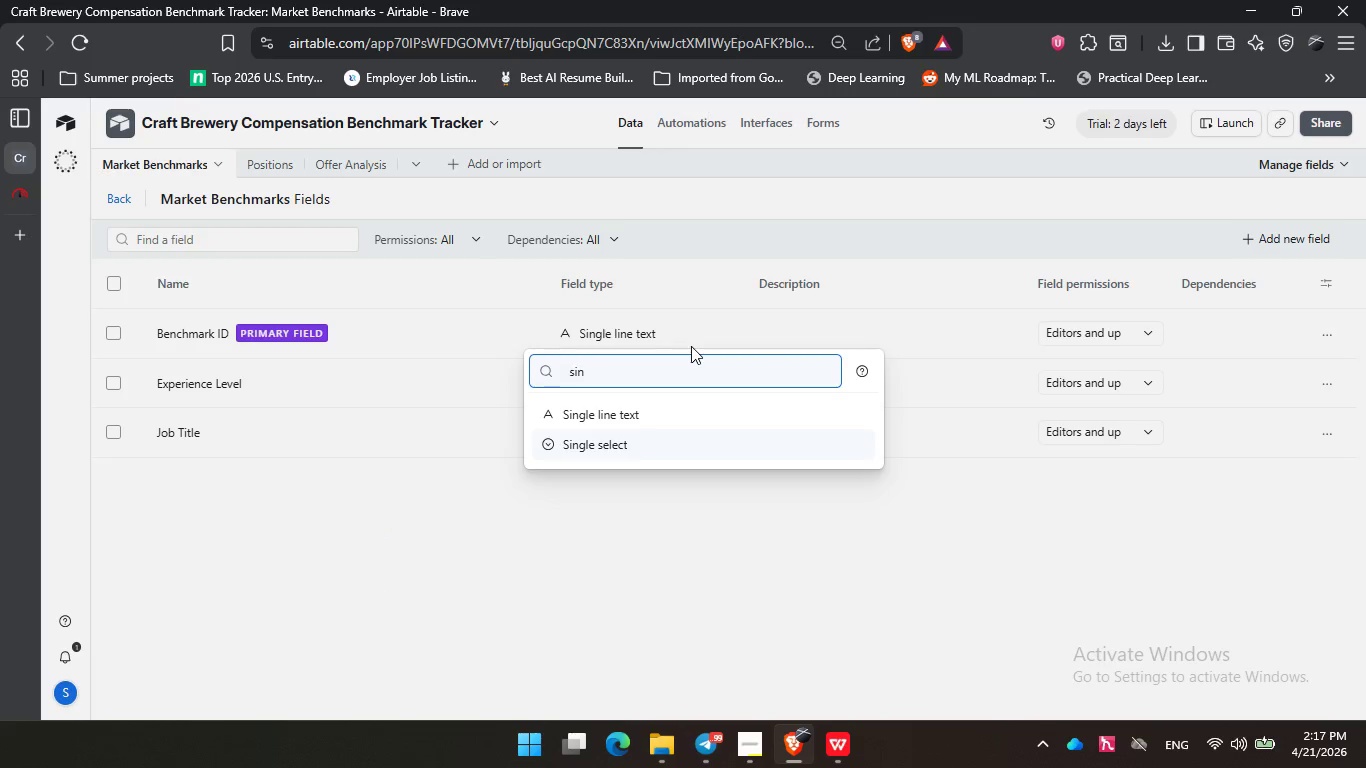 
key(Enter)
 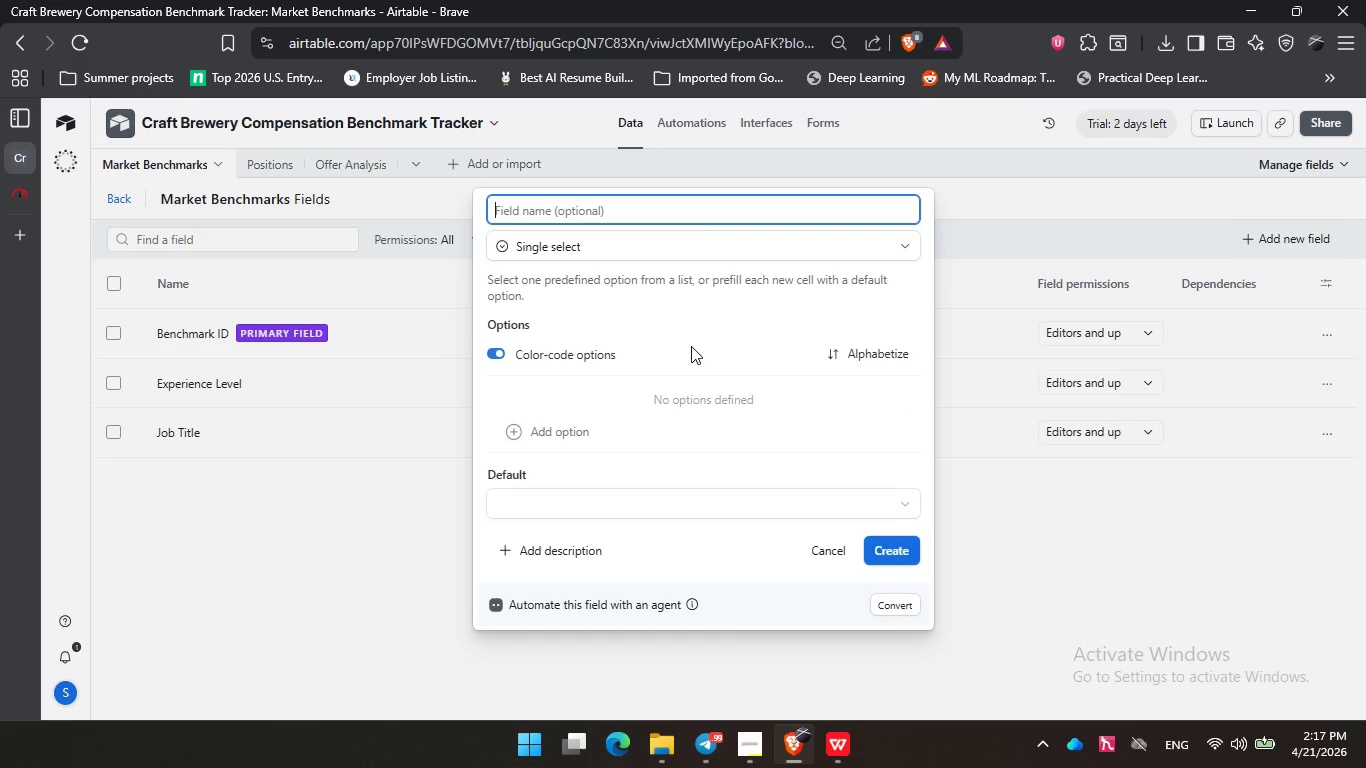 
type(Region Type)
 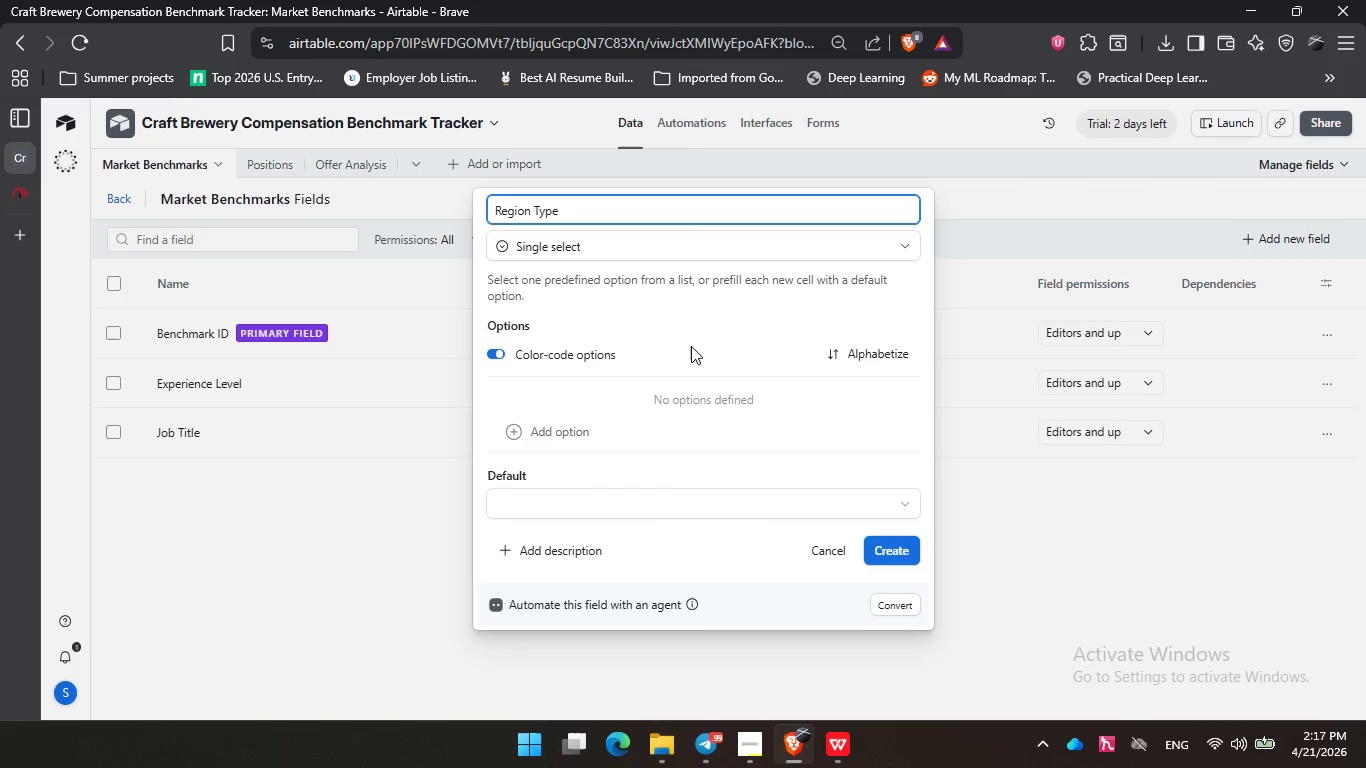 
key(Enter)
 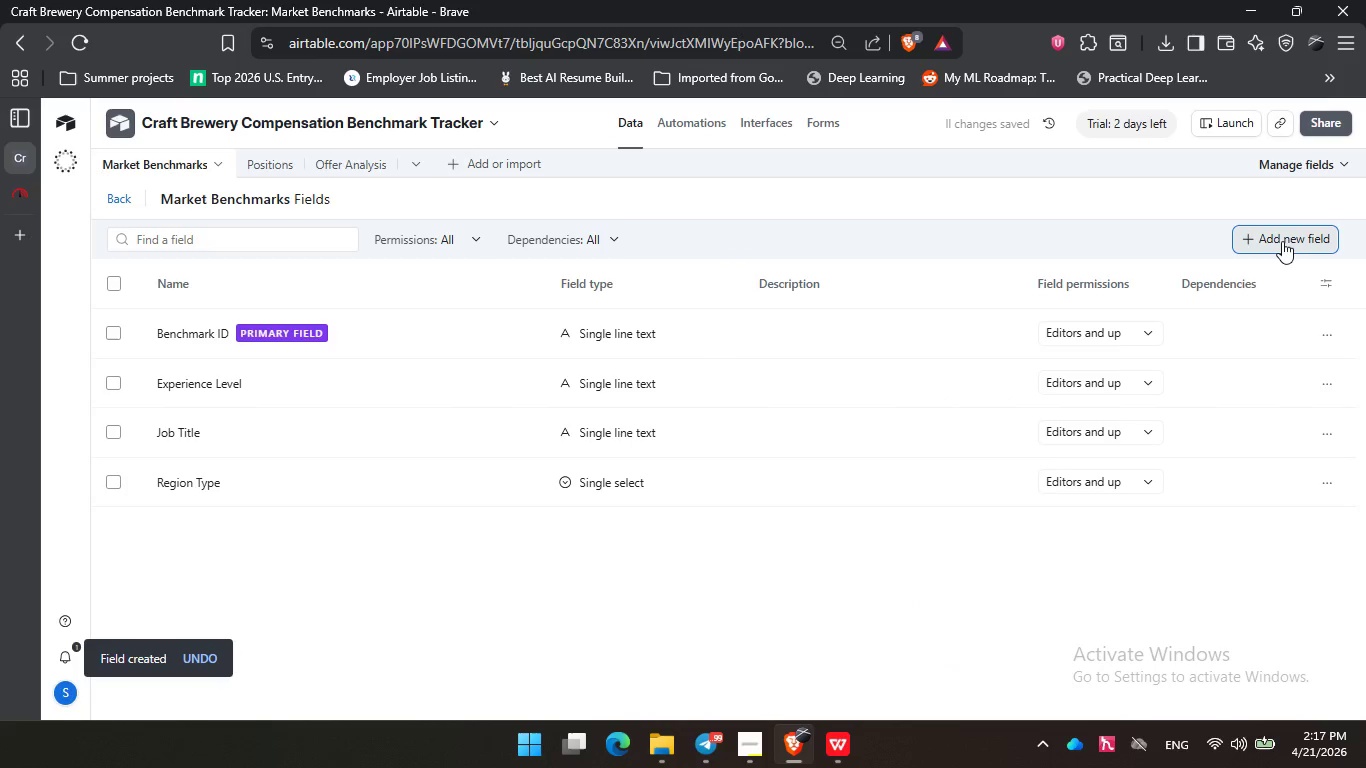 
left_click([1282, 241])
 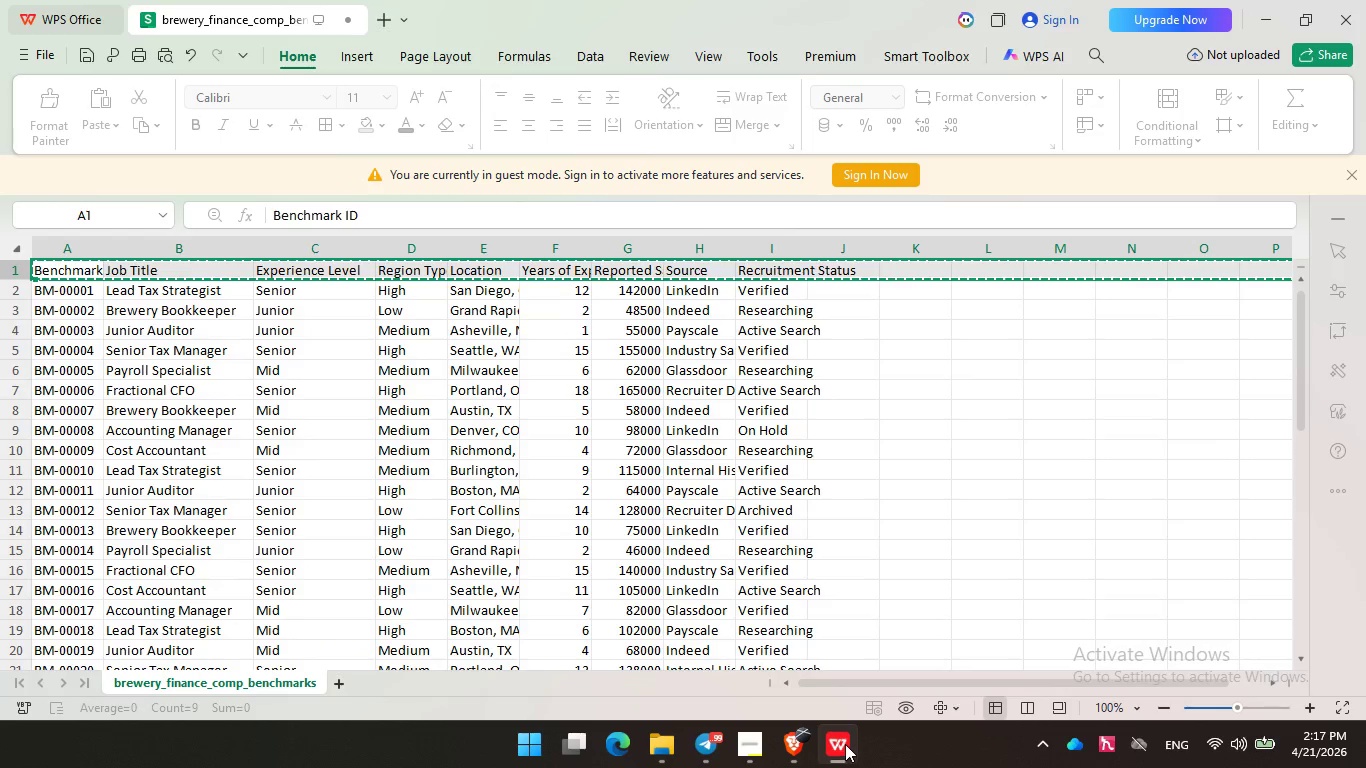 
left_click([845, 744])
 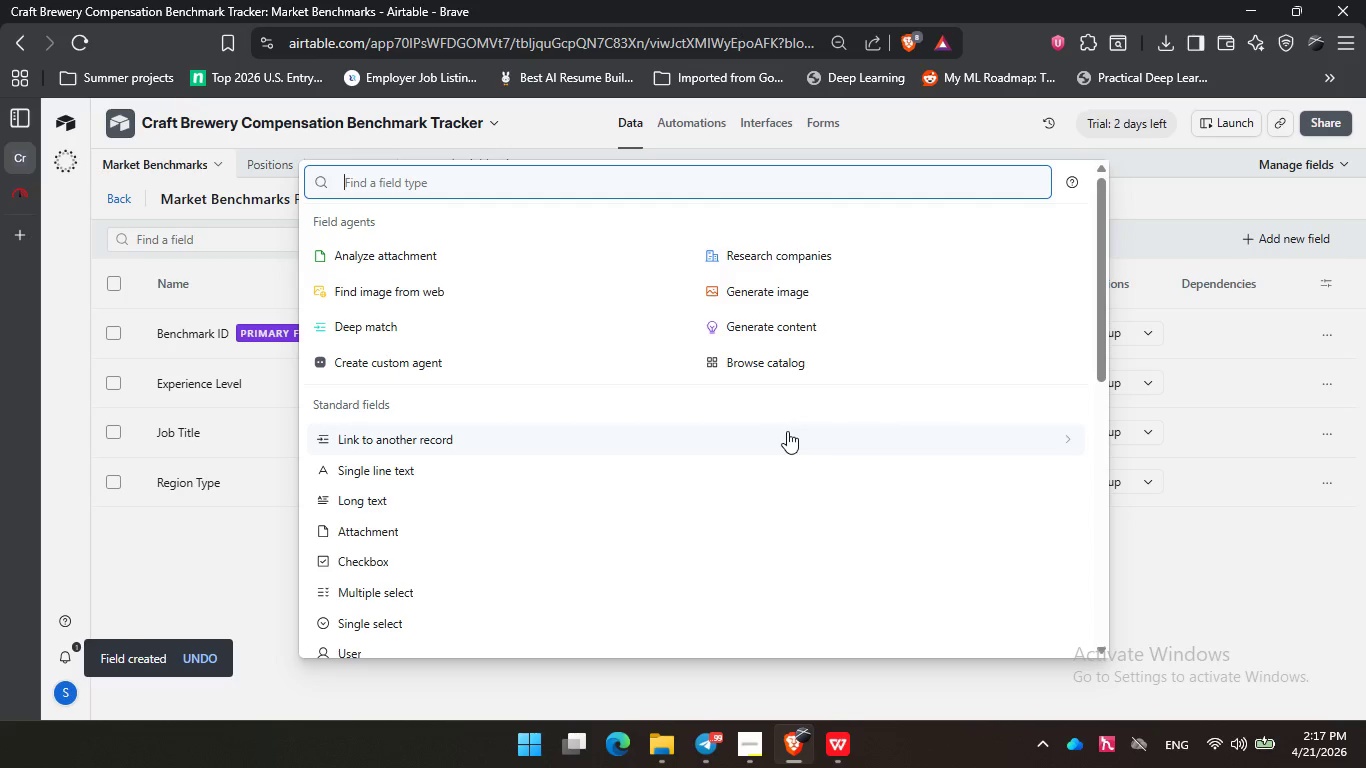 
type(sin)
 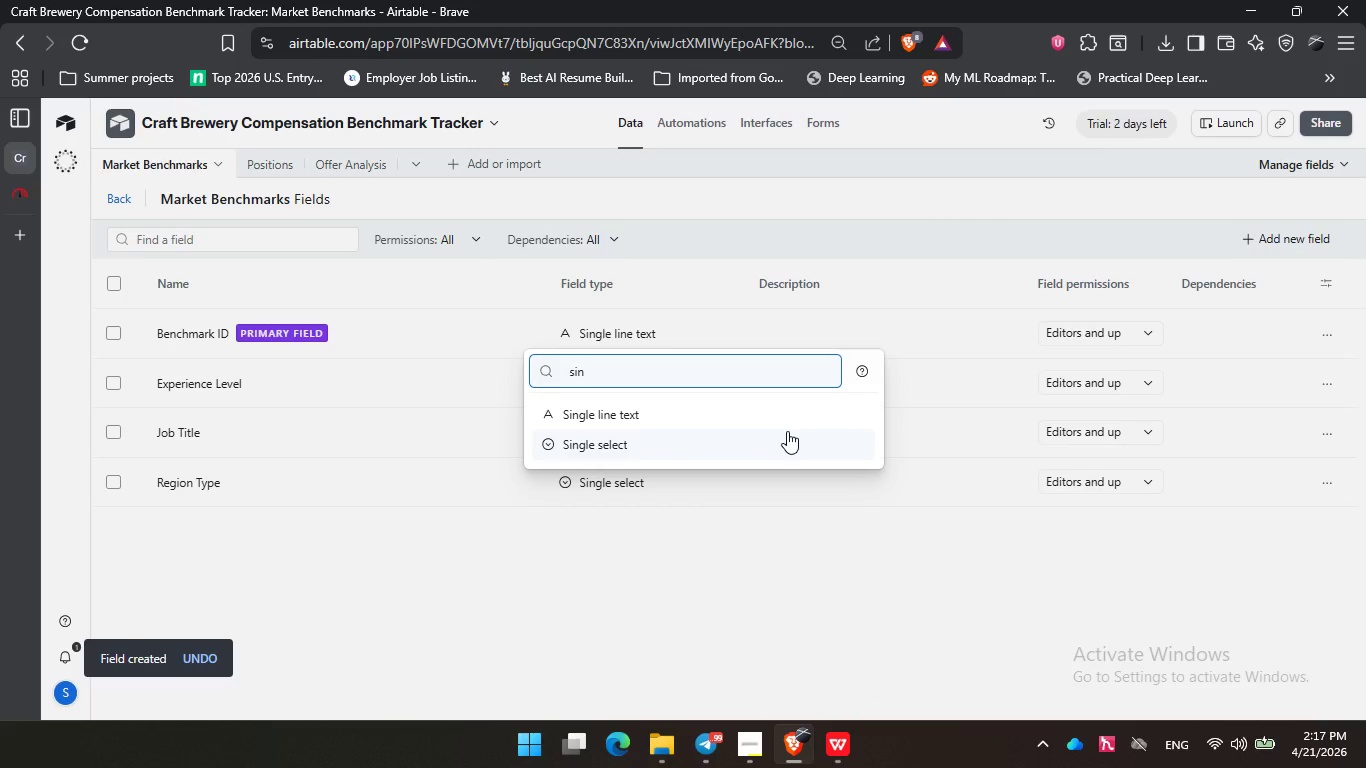 
key(ArrowUp)
 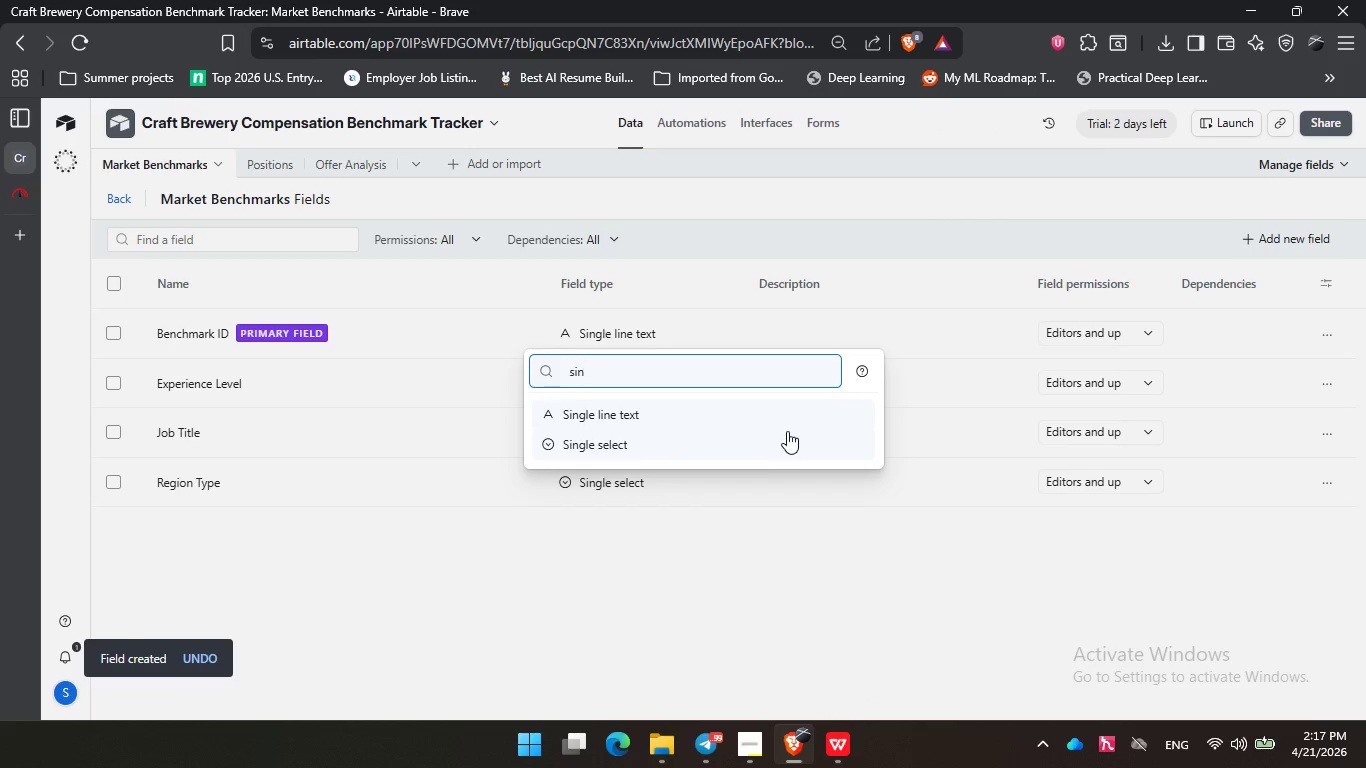 
key(Enter)
 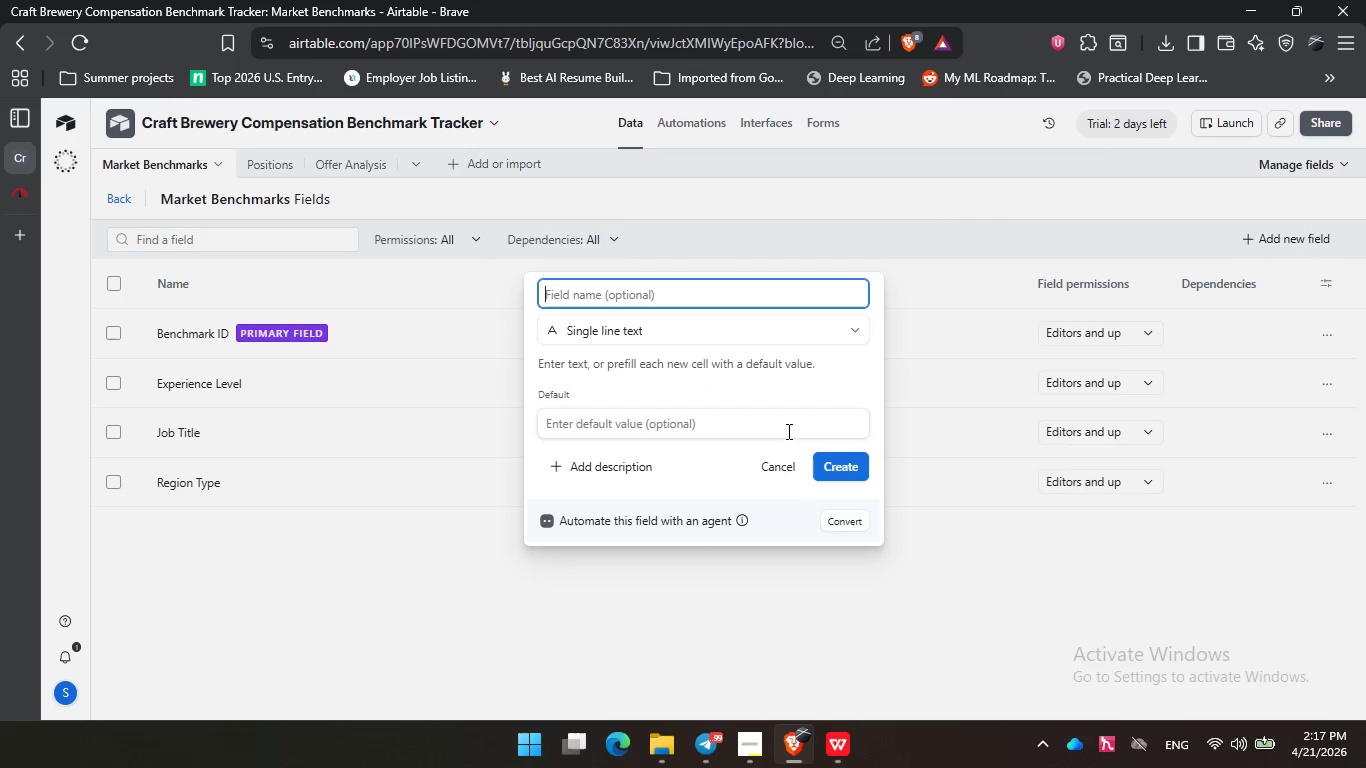 
type(Single )
key(Backspace)
key(Backspace)
key(Backspace)
key(Backspace)
key(Backspace)
key(Backspace)
key(Backspace)
type(Location)
 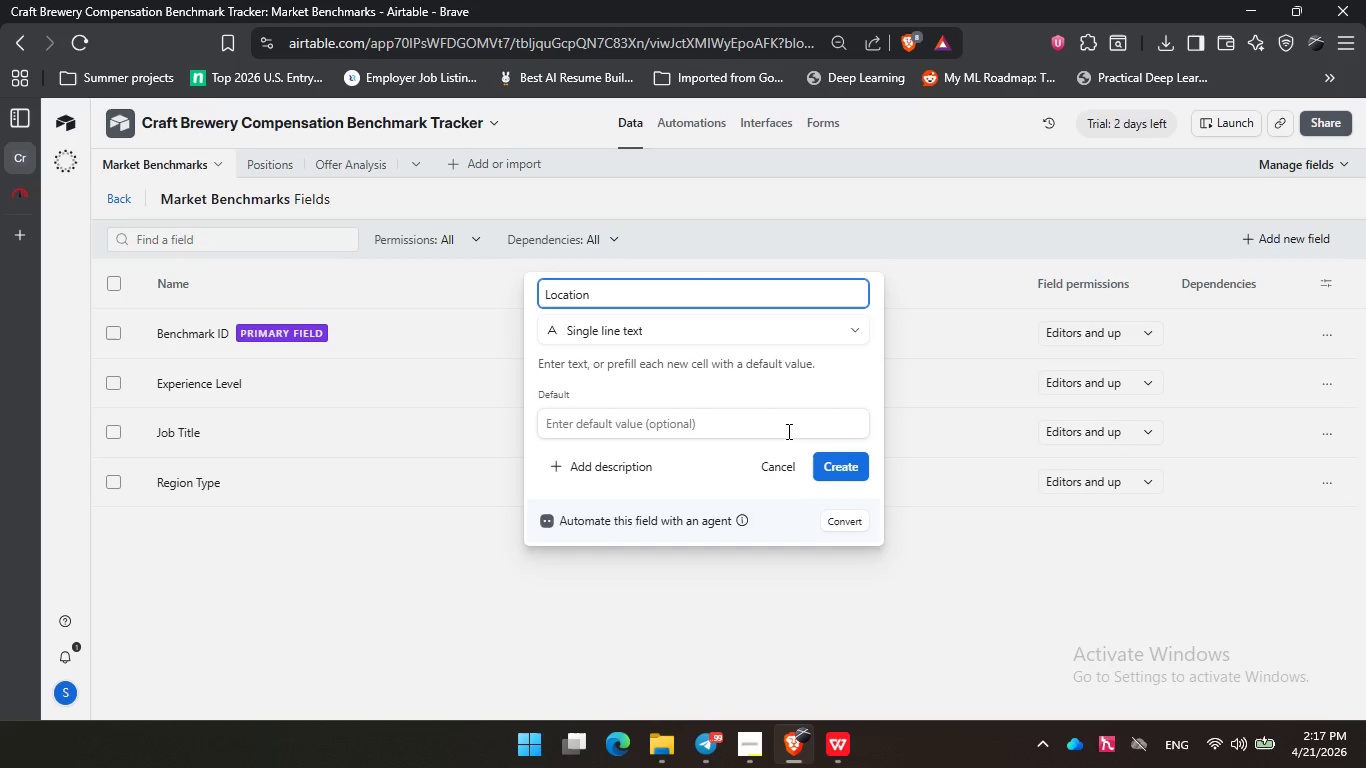 
 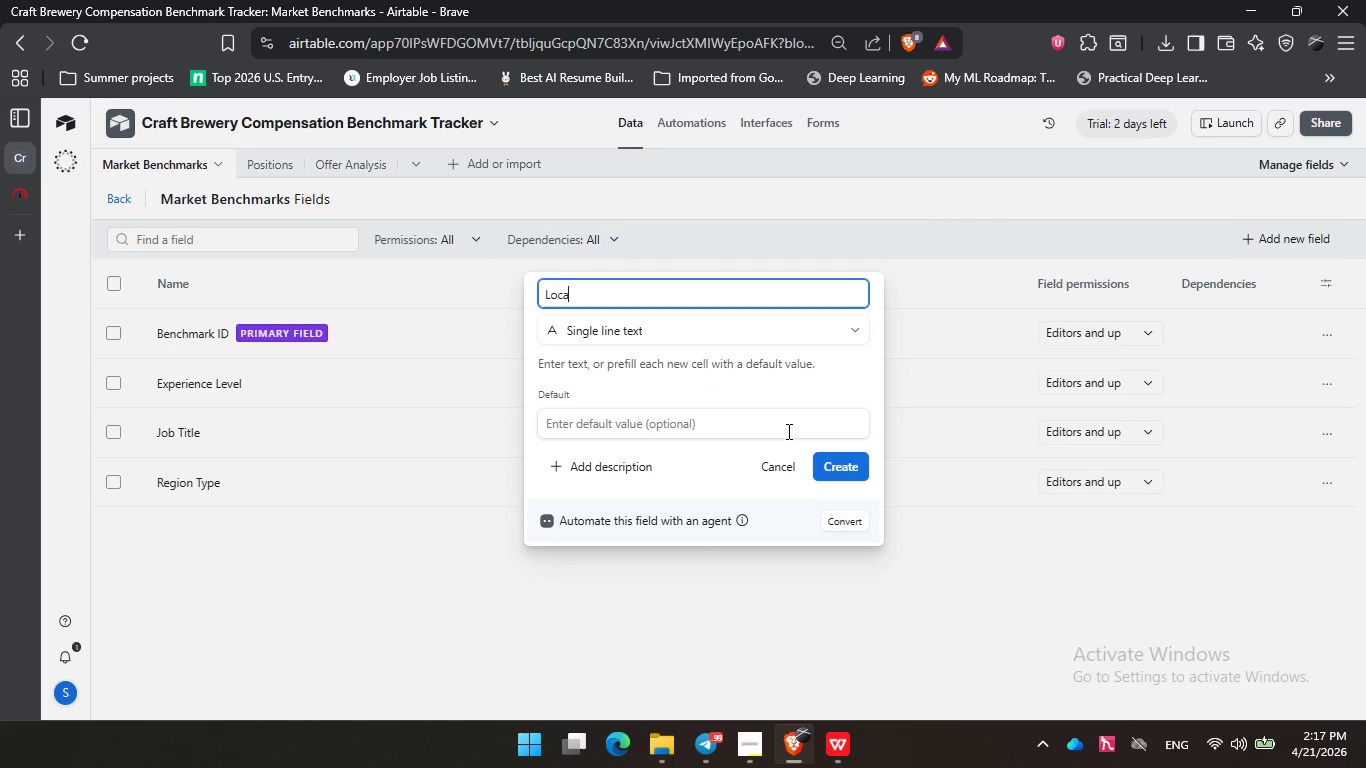 
key(Enter)
 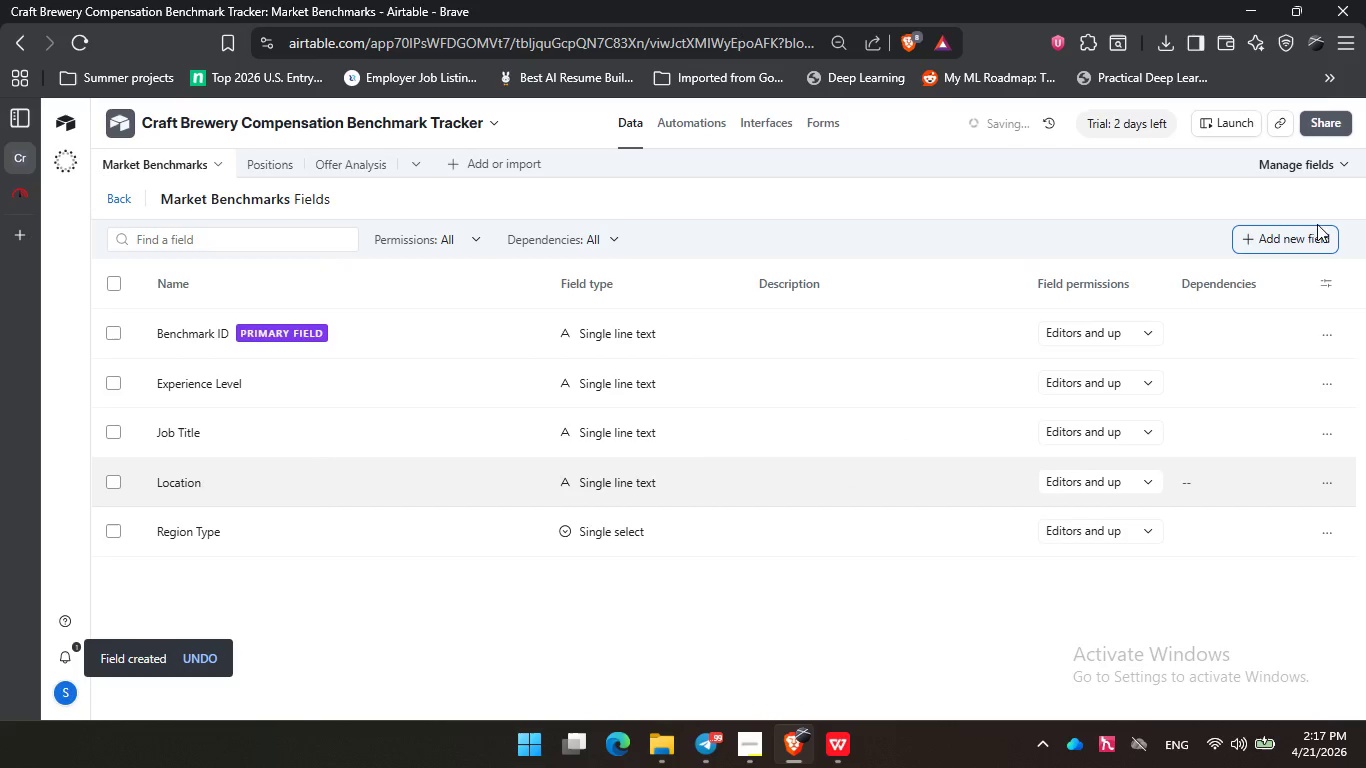 
left_click([1251, 231])
 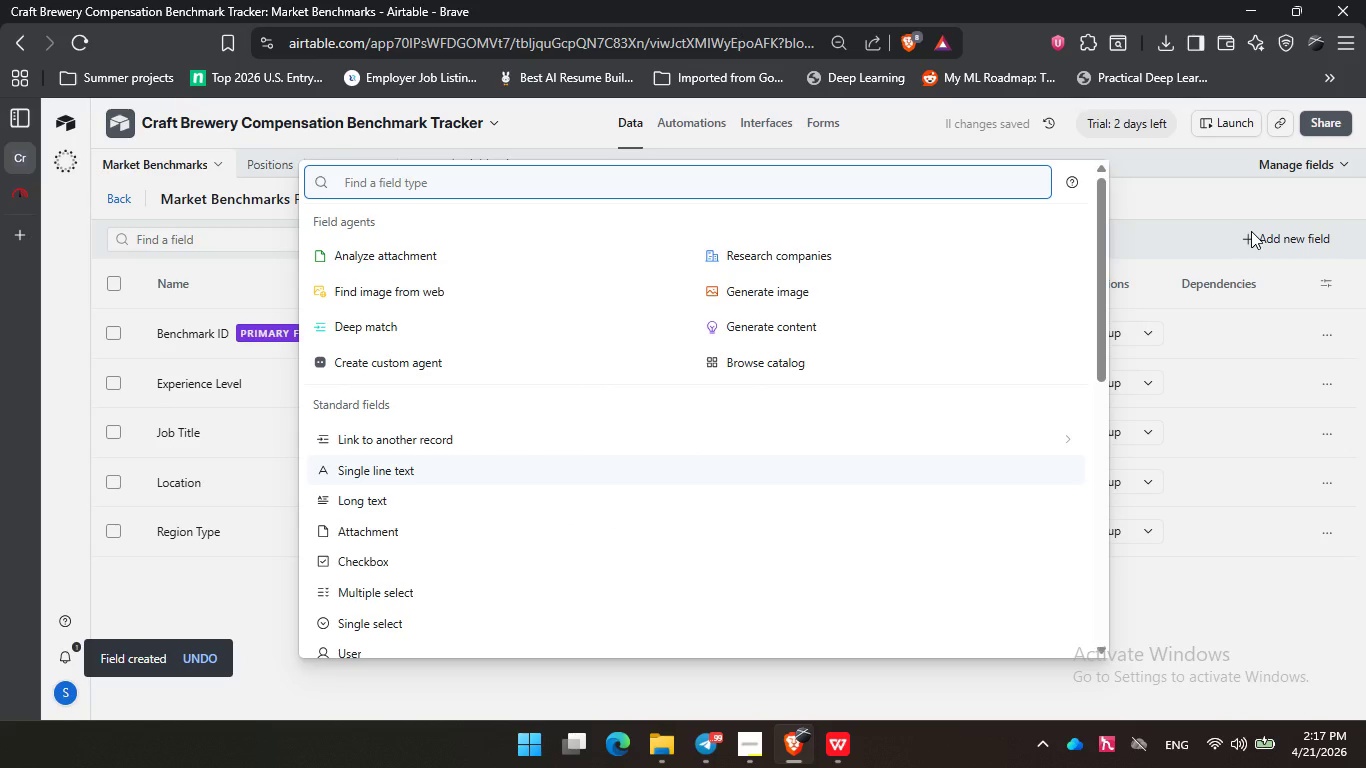 
type(num)
 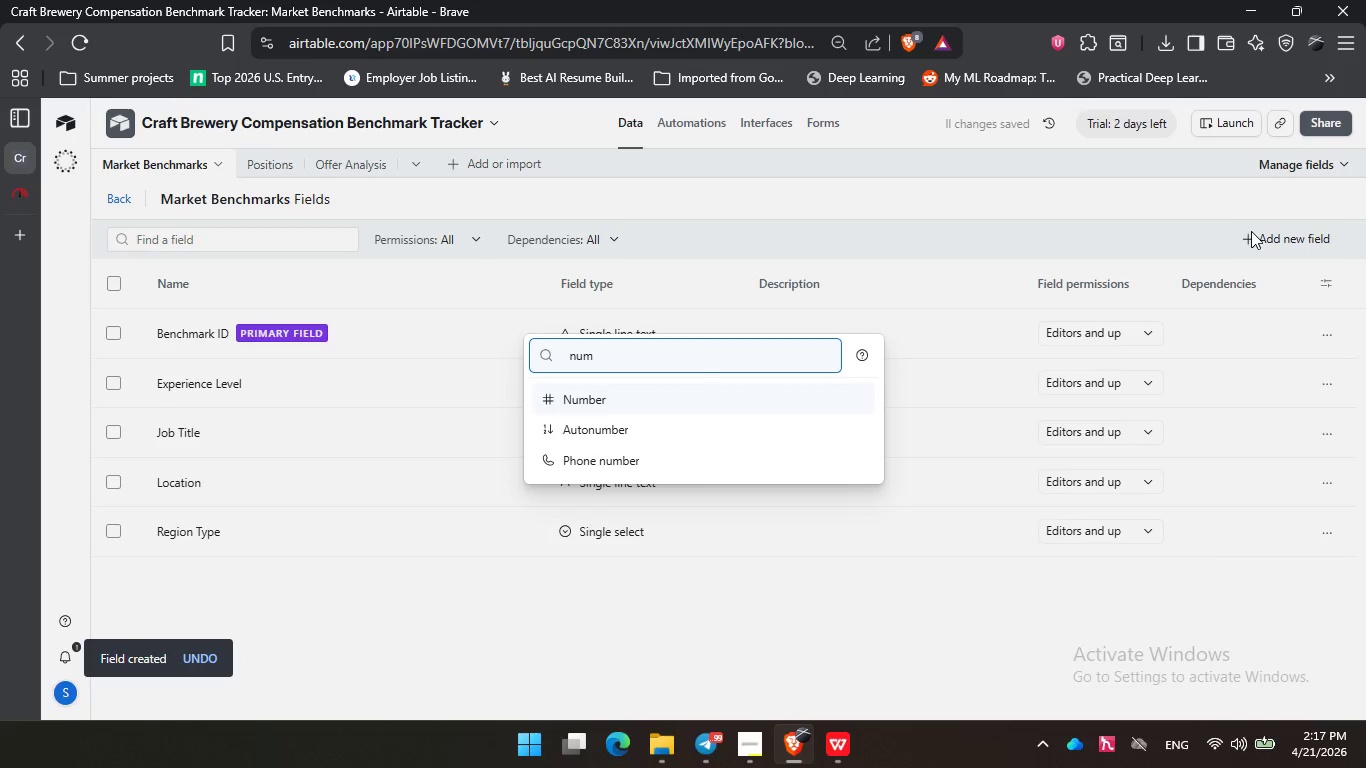 
key(Enter)
 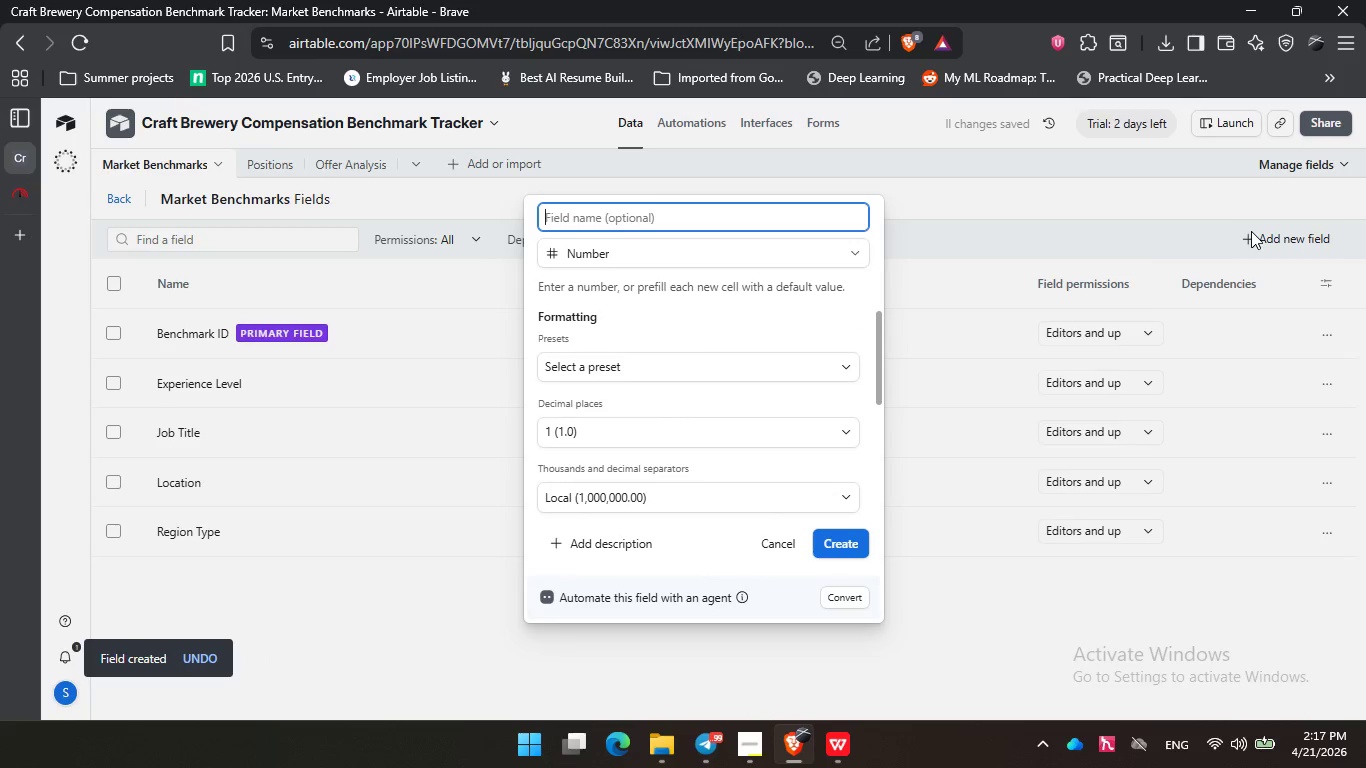 
type(Years of Experience)
 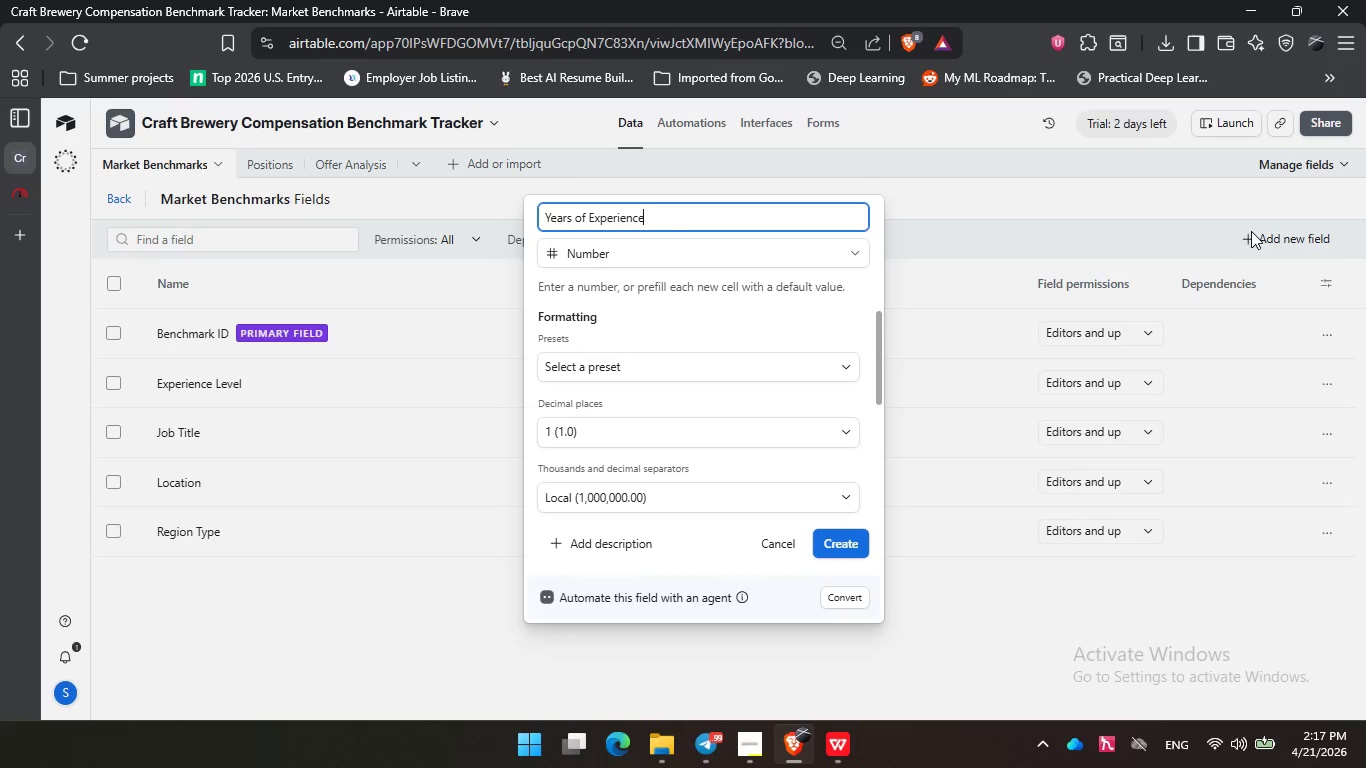 
key(Enter)
 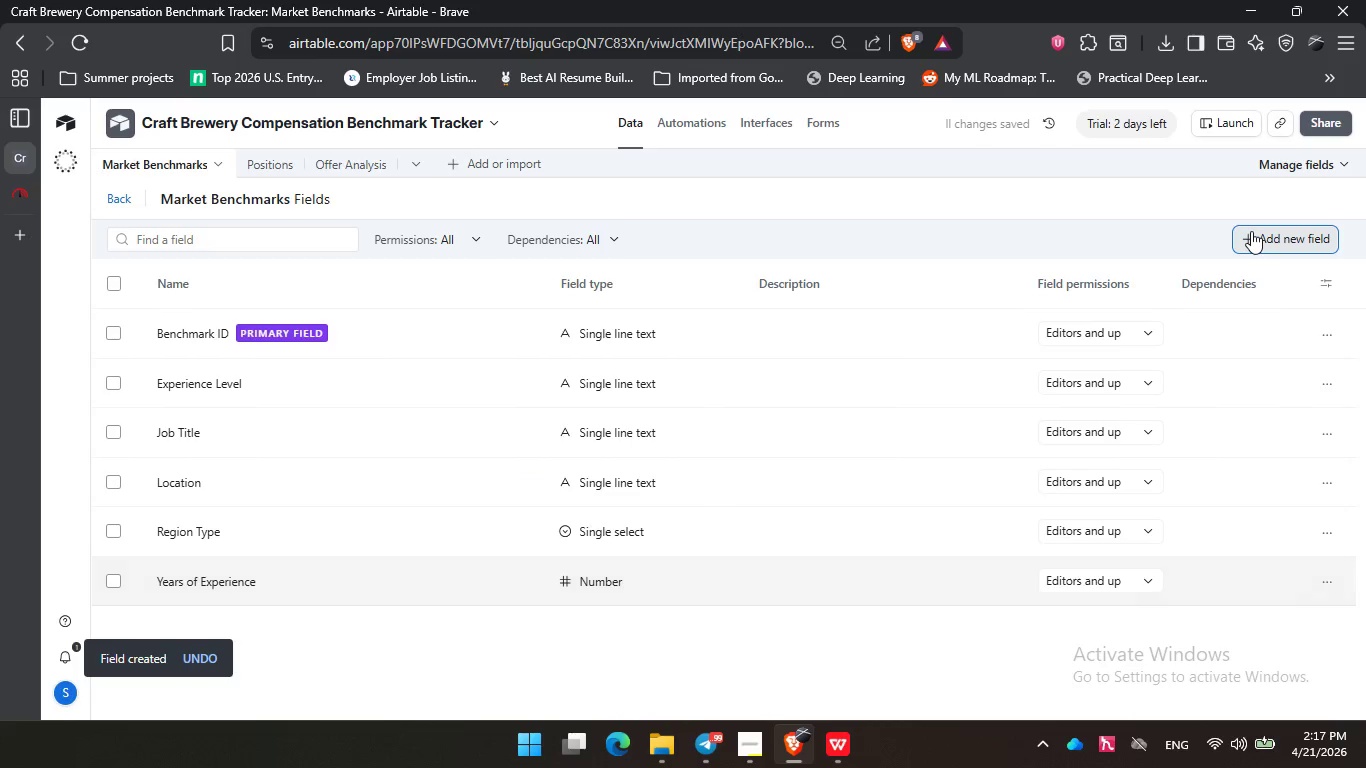 
left_click([1251, 231])
 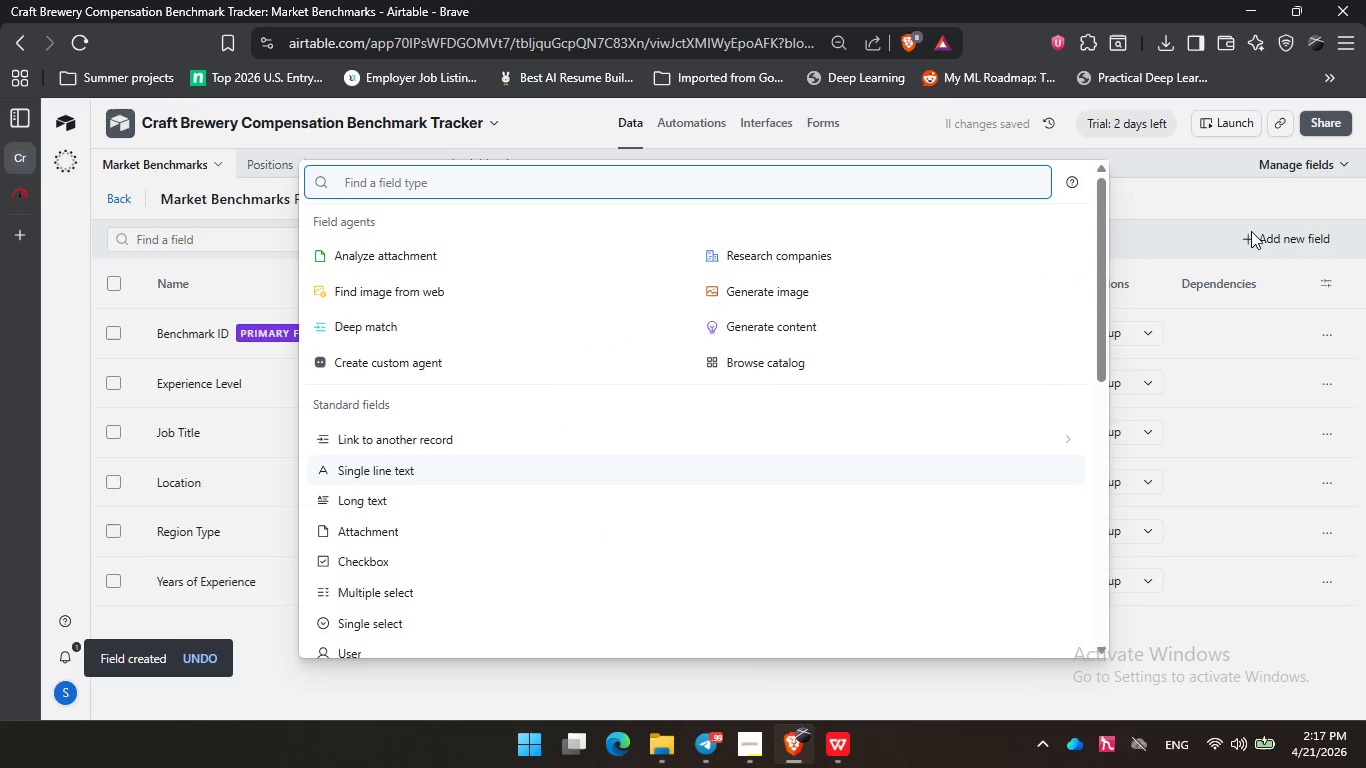 
type(cur)
 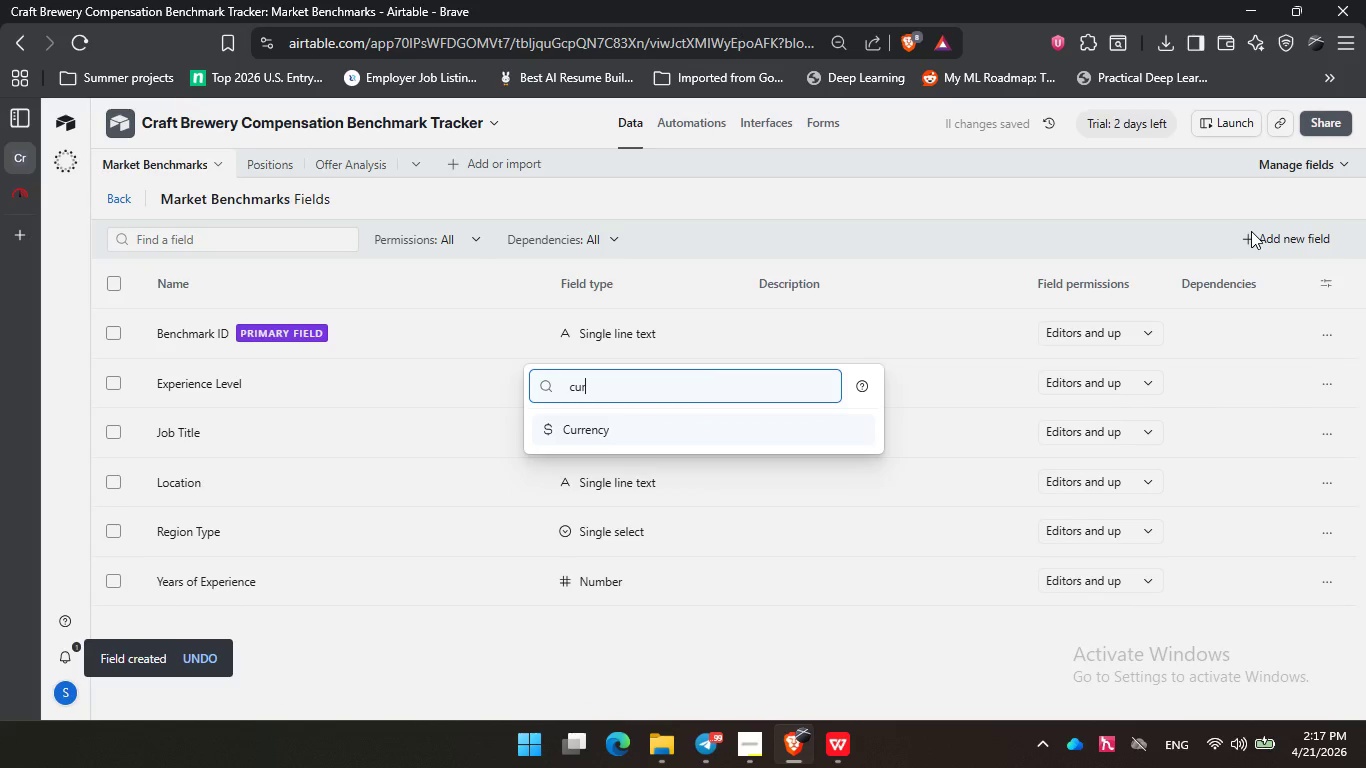 
key(Enter)
 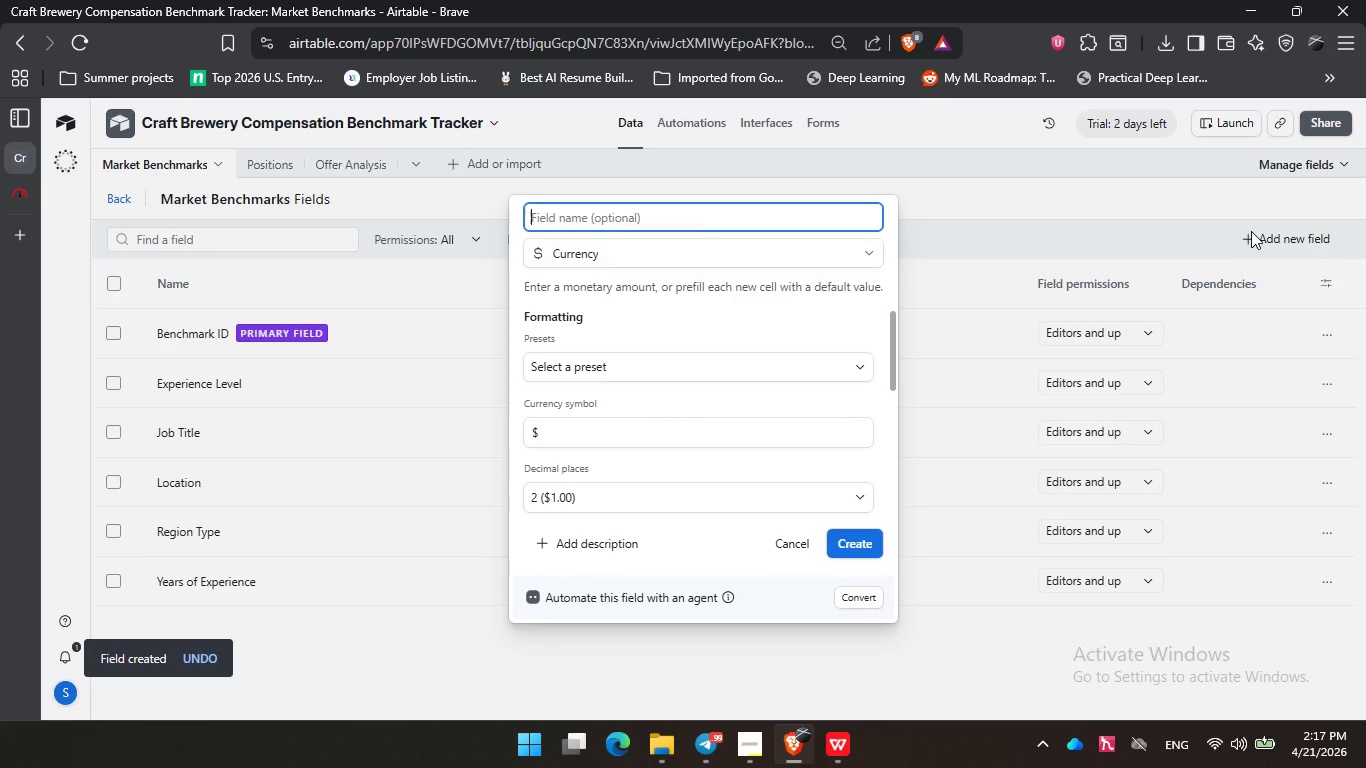 
hold_key(key=ShiftLeft, duration=0.5)
 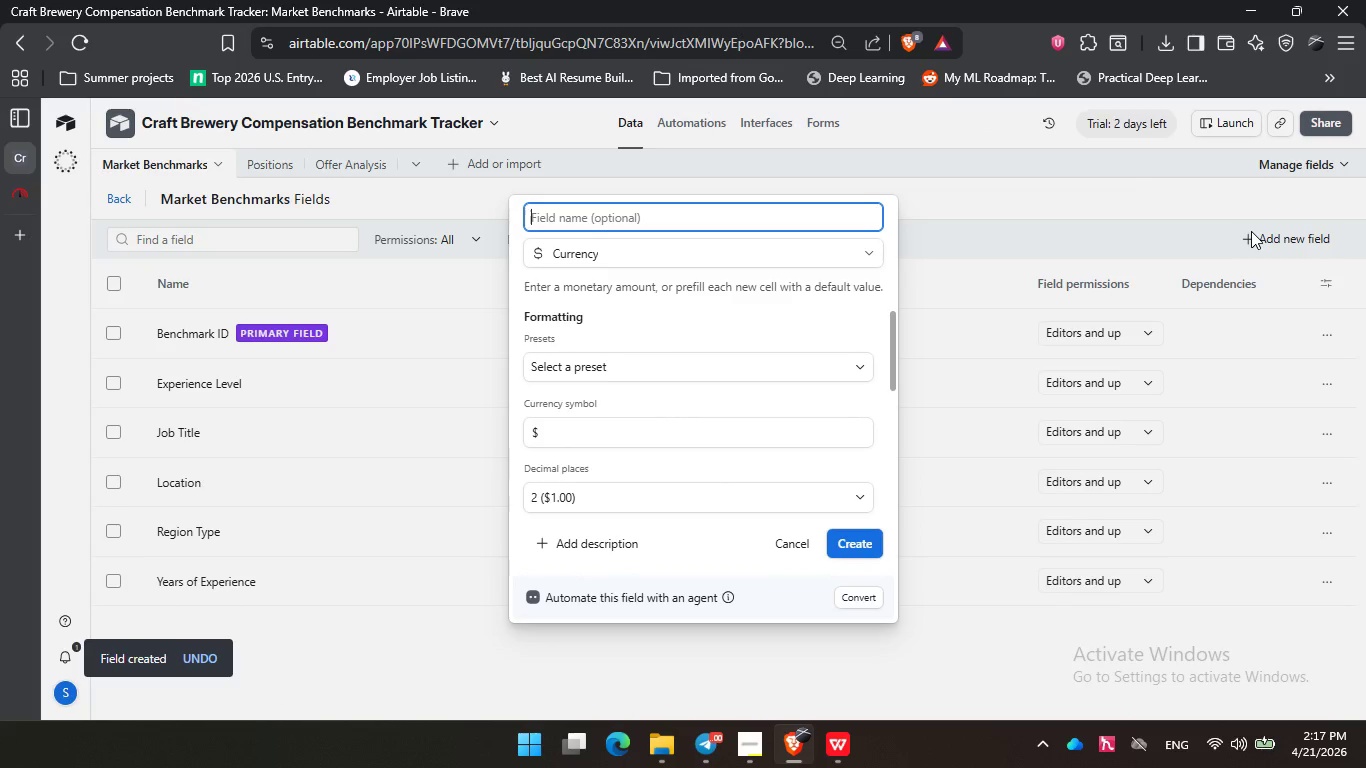 
type(Reported Salary)
 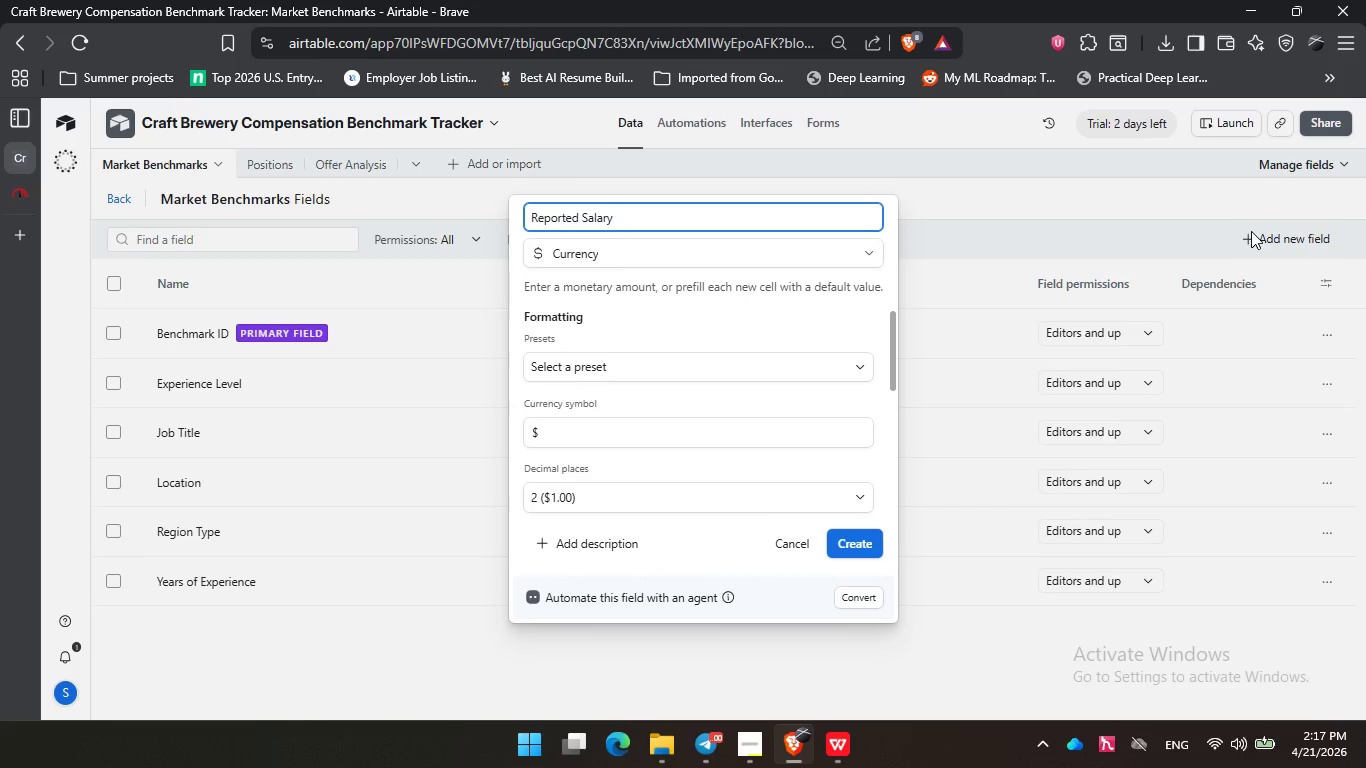 
left_click([865, 543])
 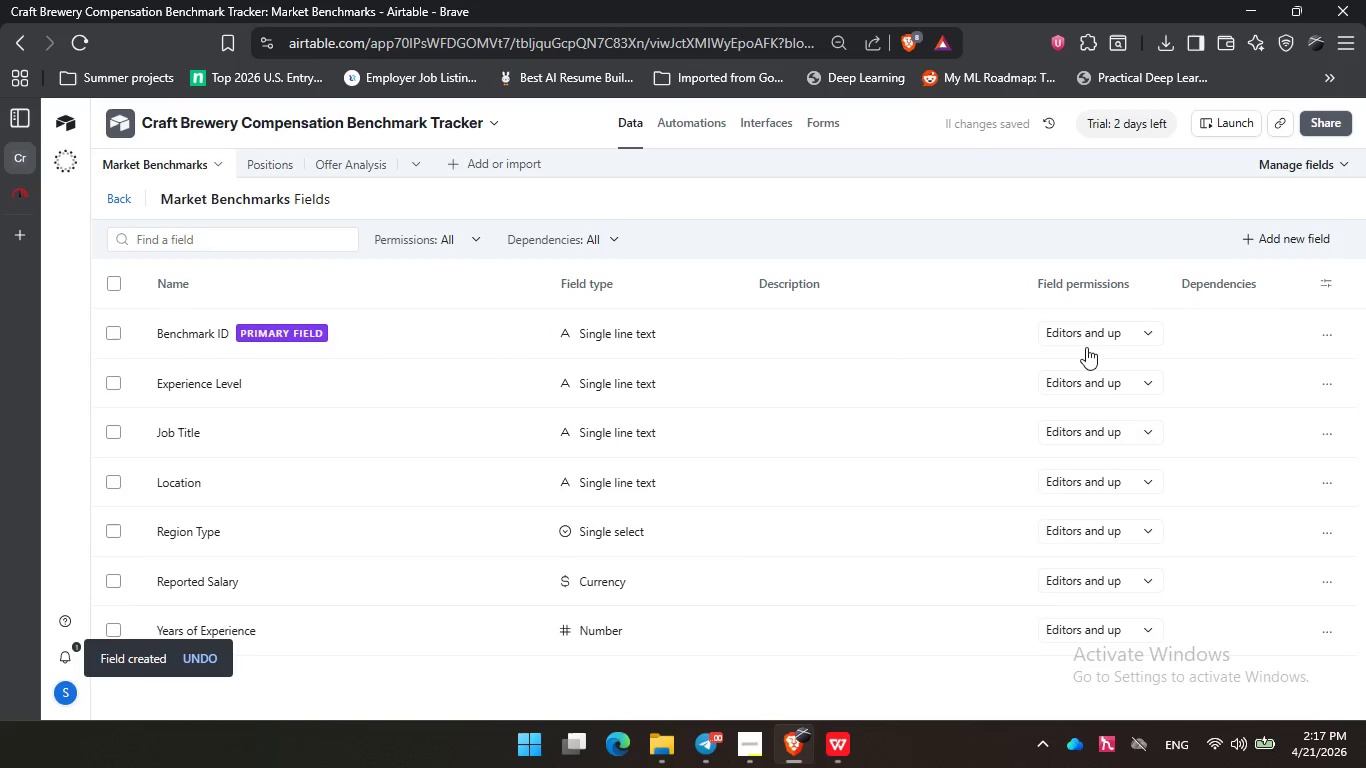 
left_click([839, 752])
 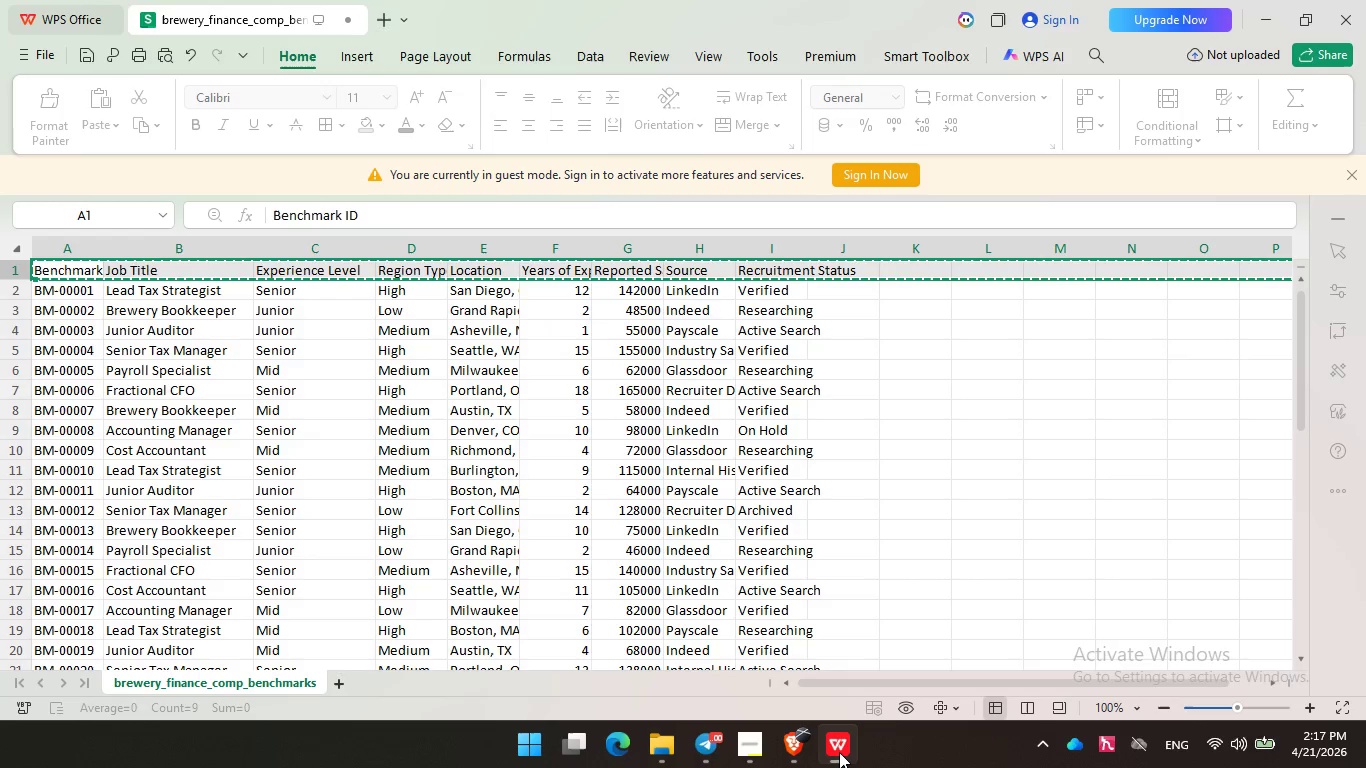 
left_click([839, 752])
 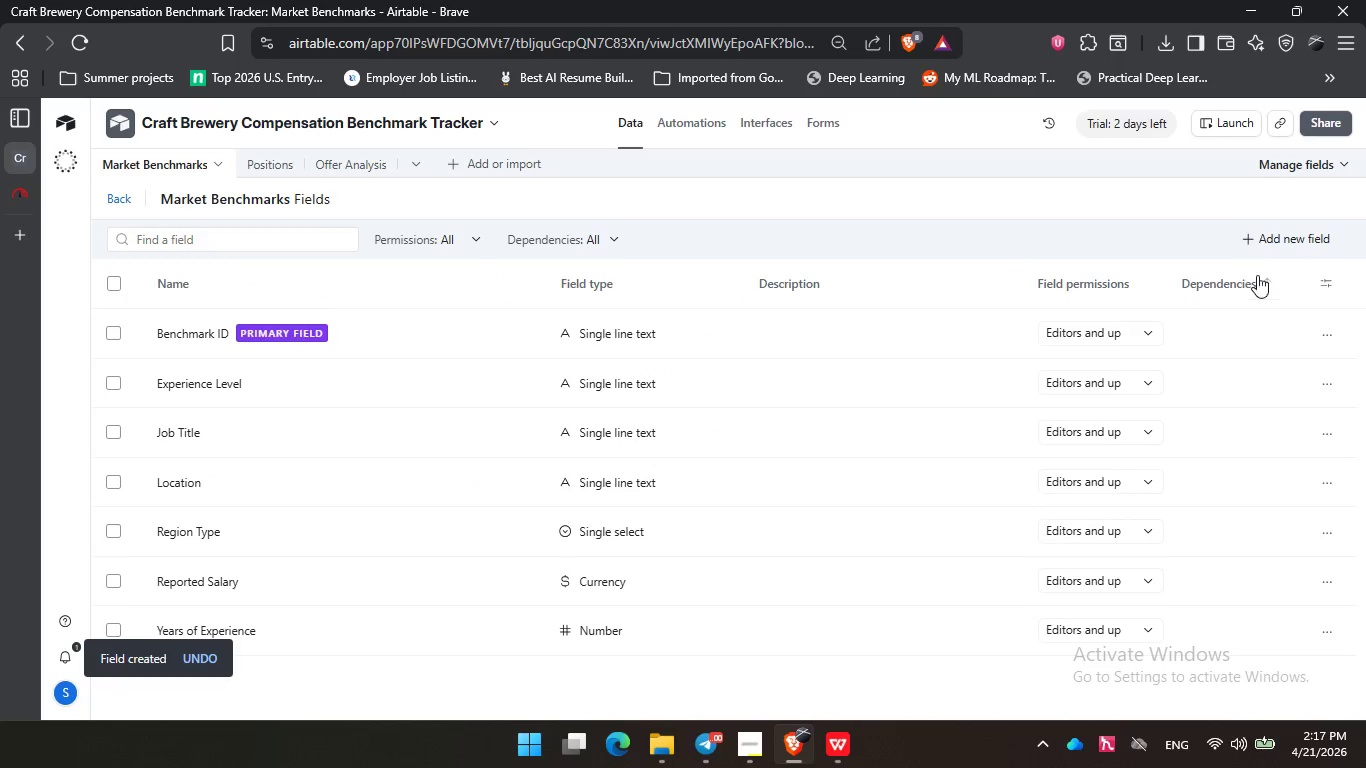 
left_click([1257, 250])
 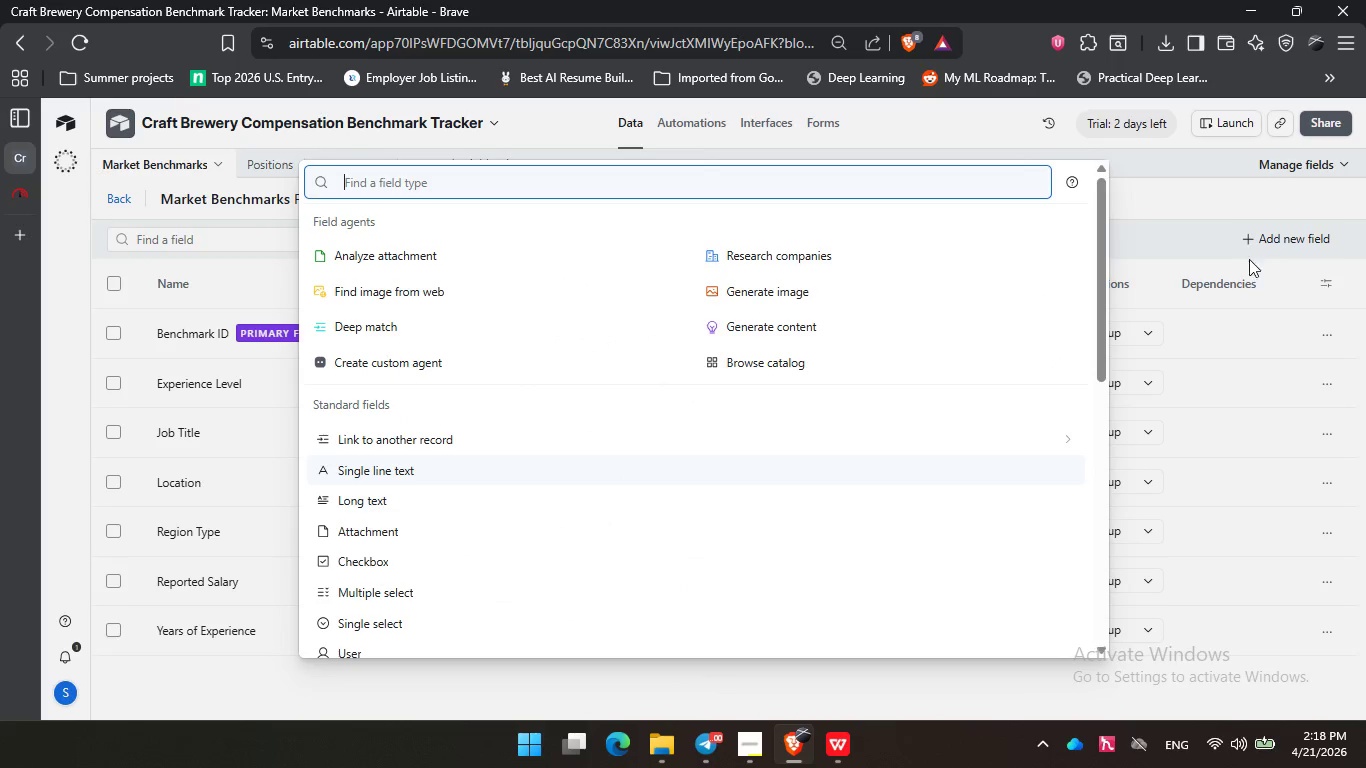 
left_click([847, 767])
 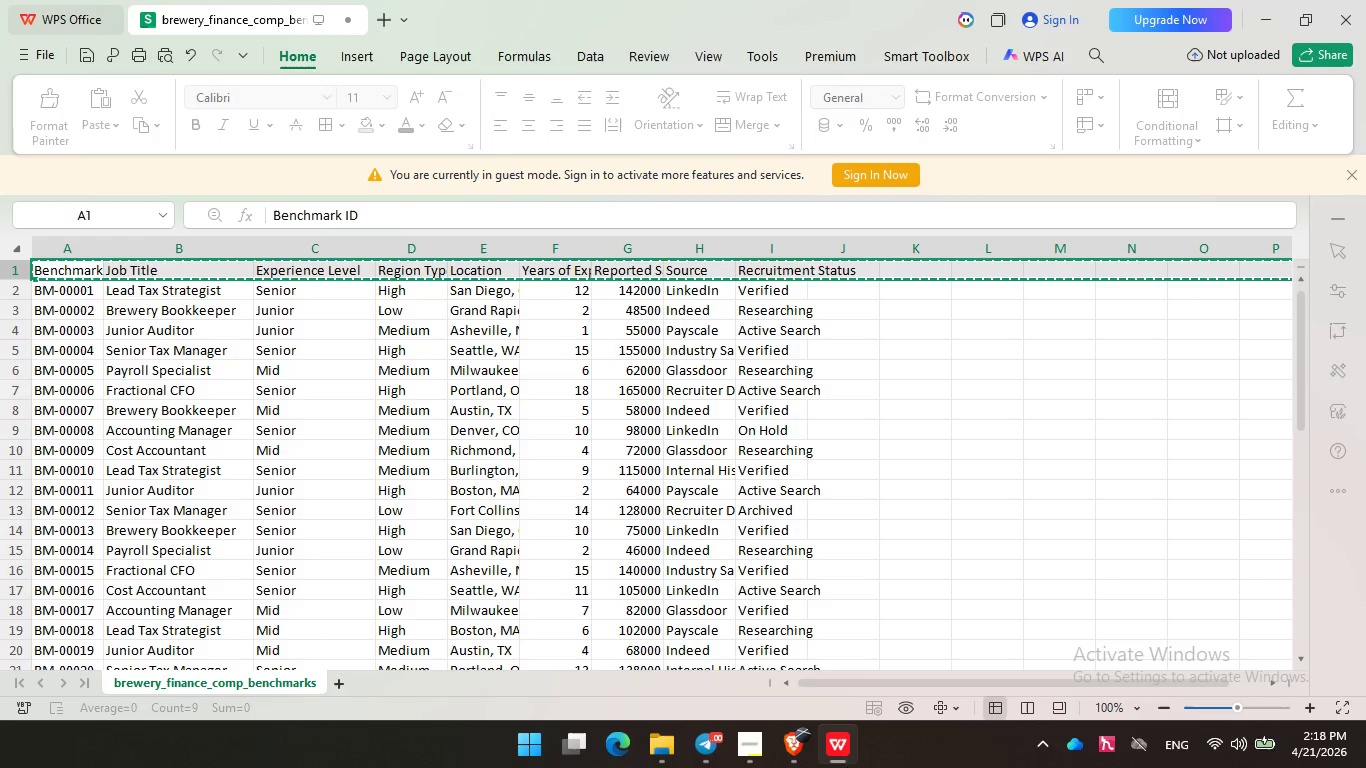 
left_click([847, 767])
 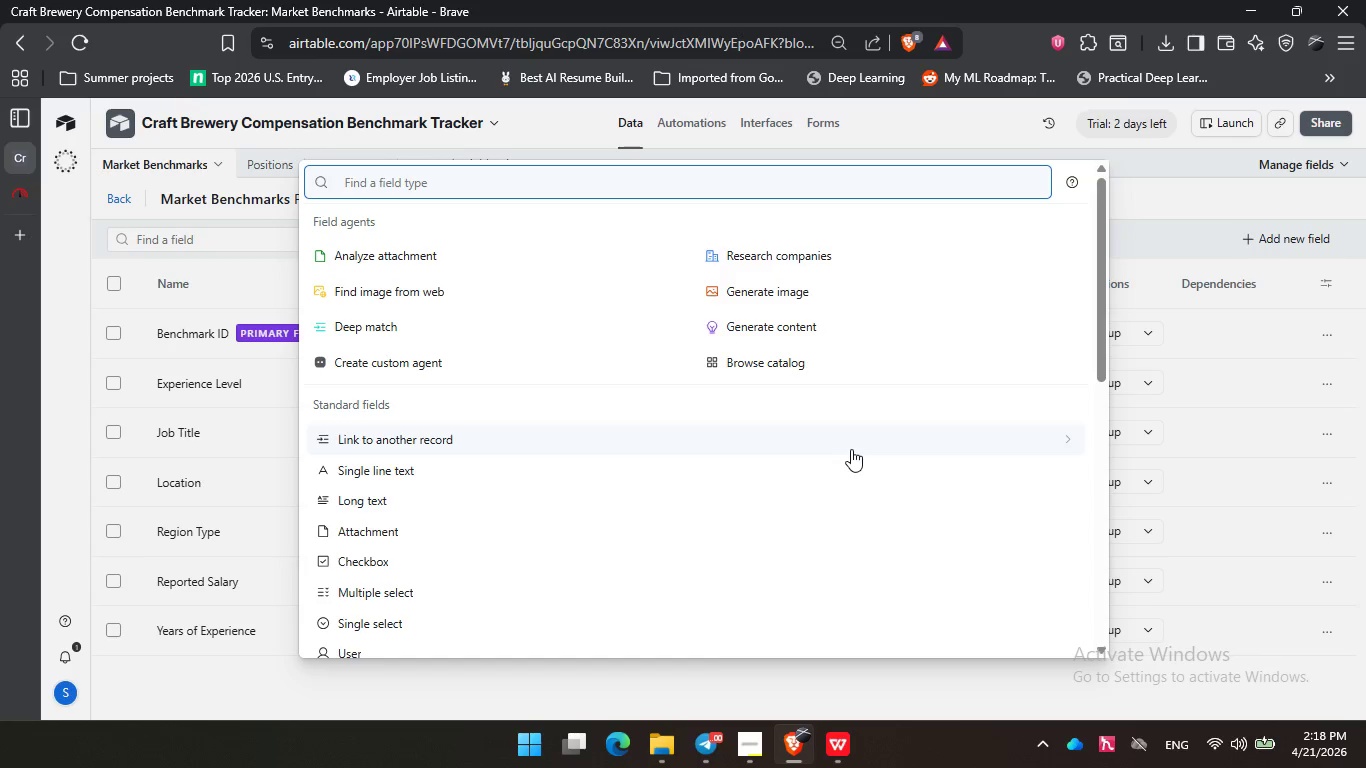 
type(sin)
 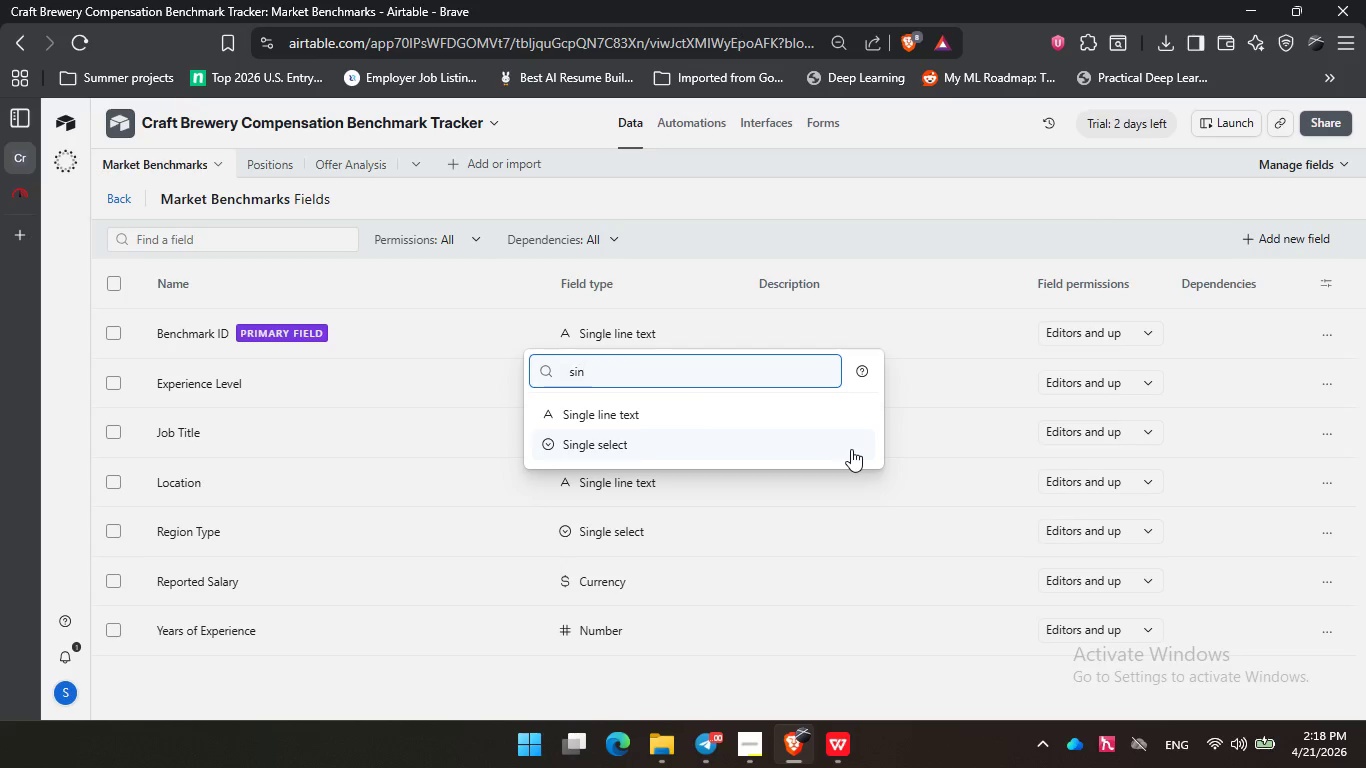 
key(ArrowDown)
 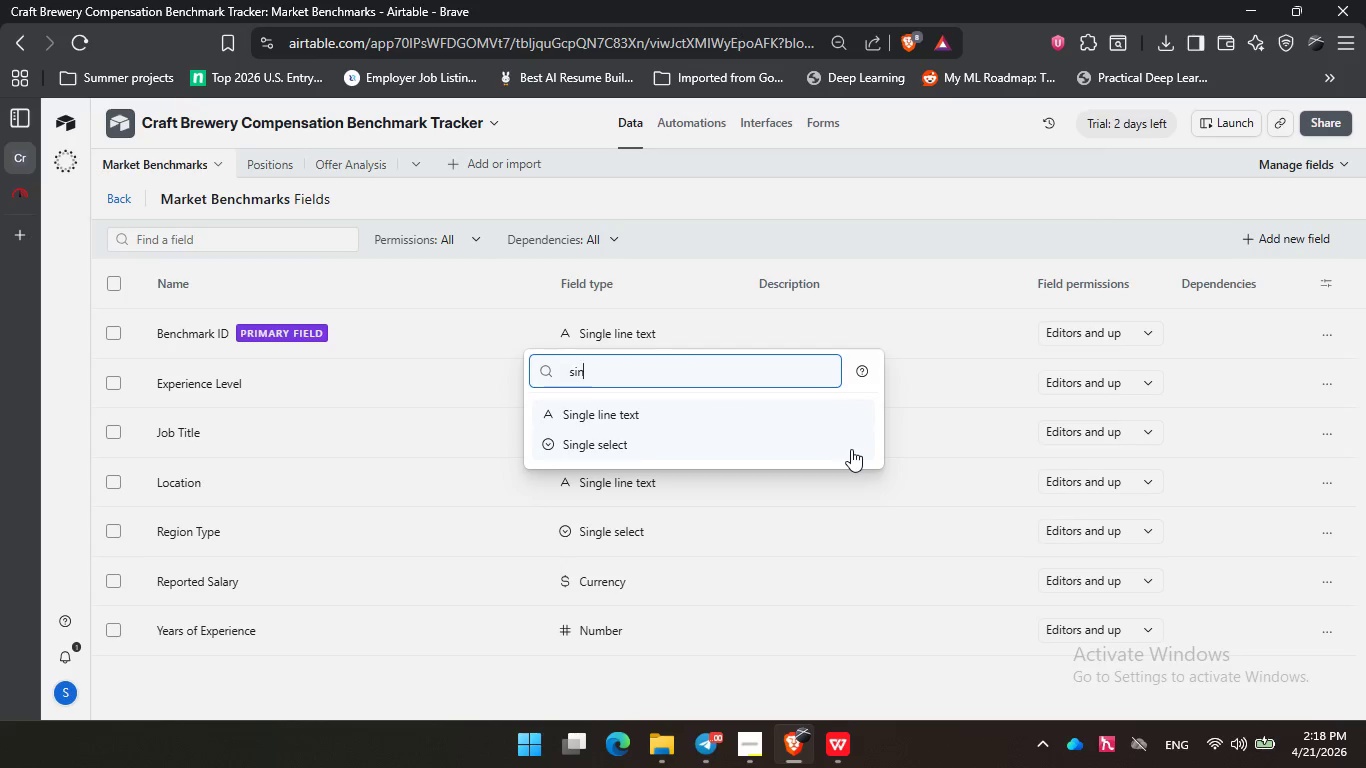 
key(ArrowDown)
 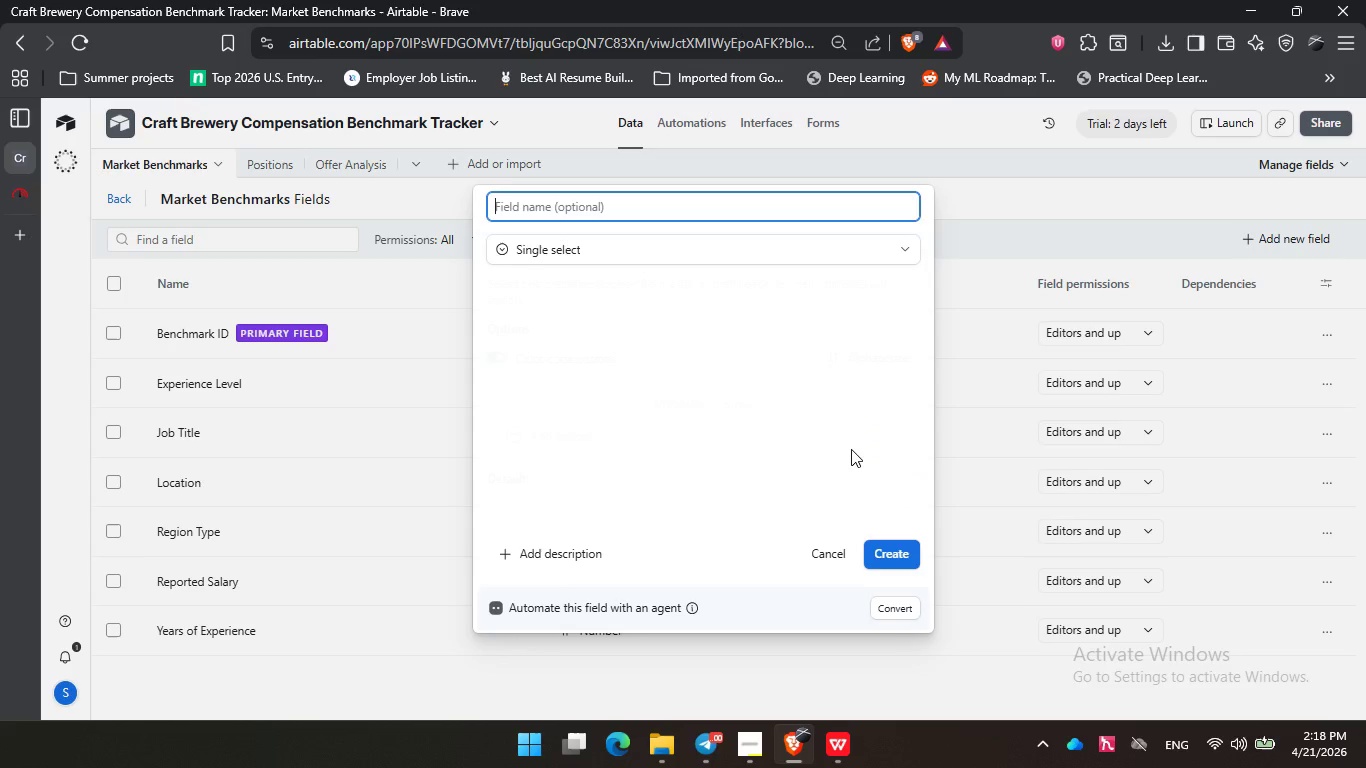 
key(Enter)
 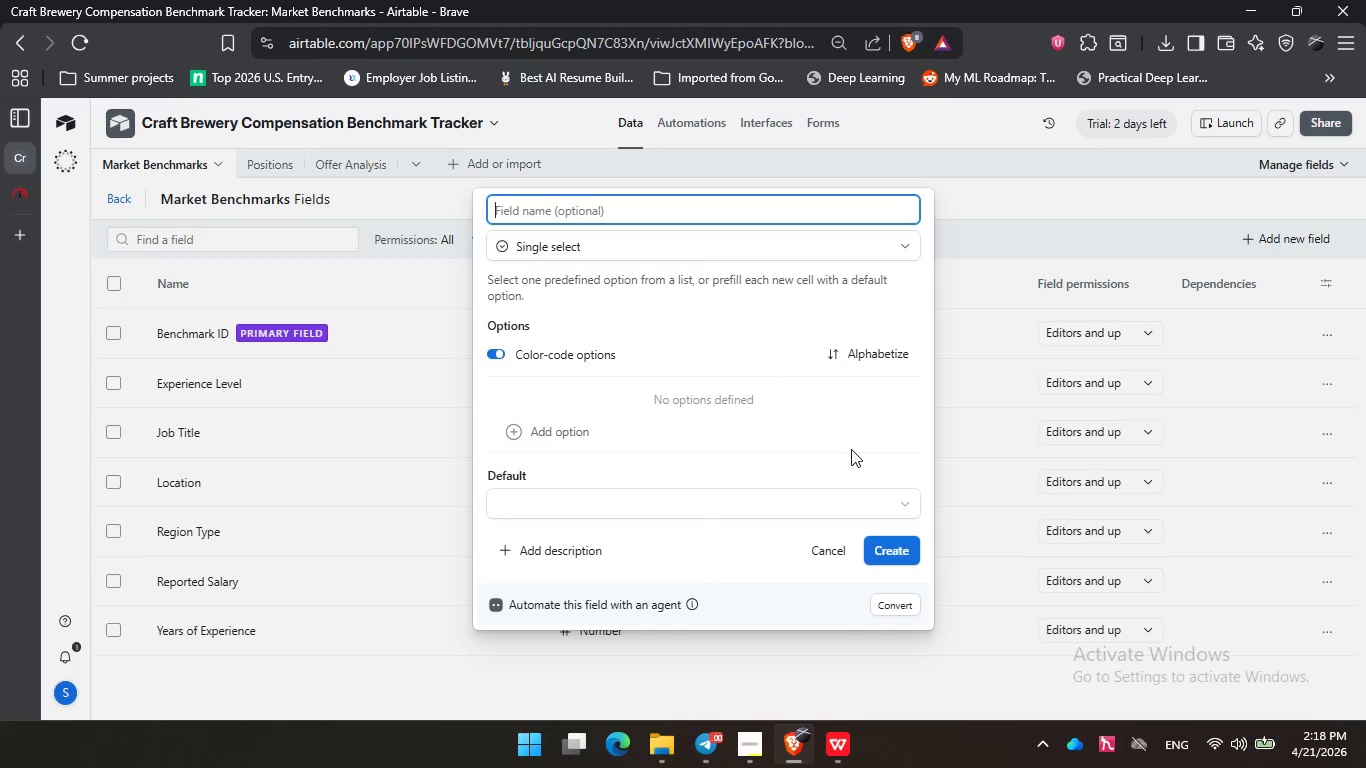 
type(Source)
 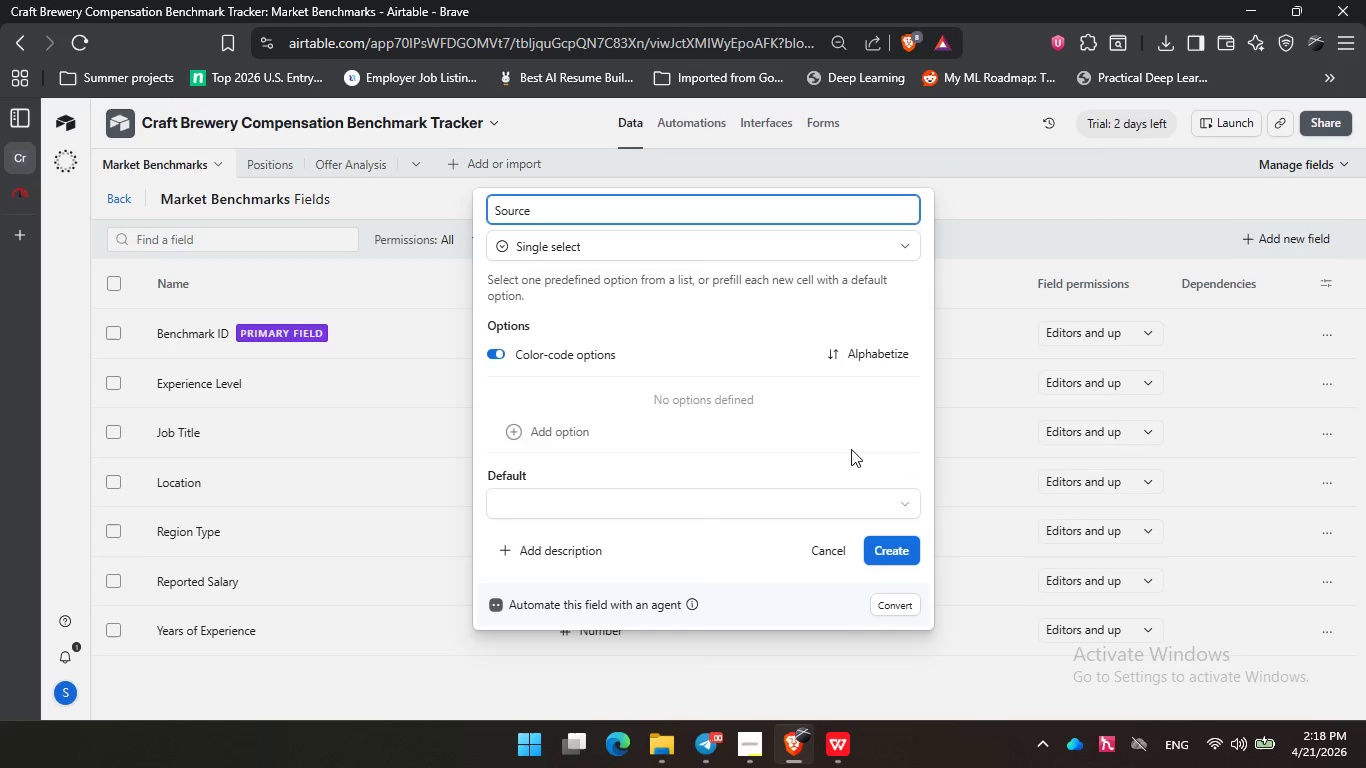 
left_click([890, 558])
 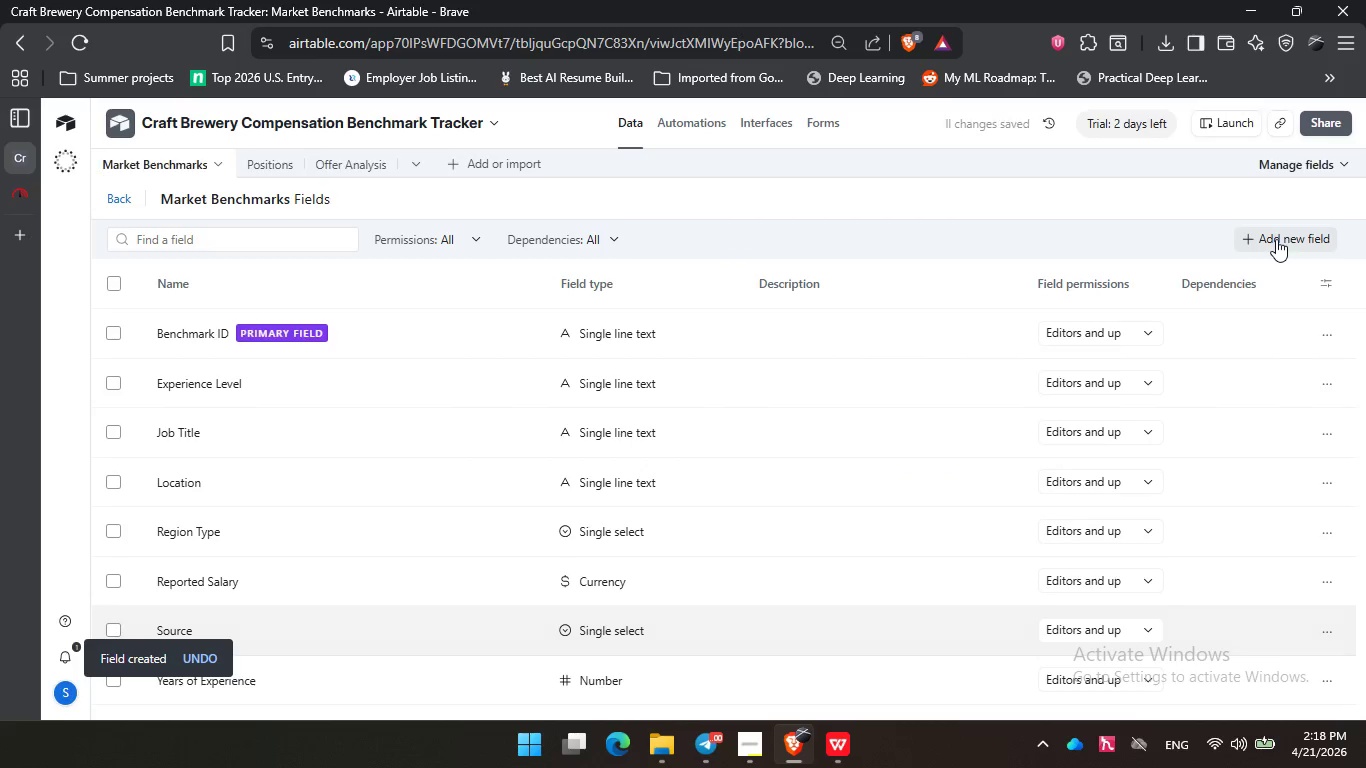 
left_click([1276, 239])
 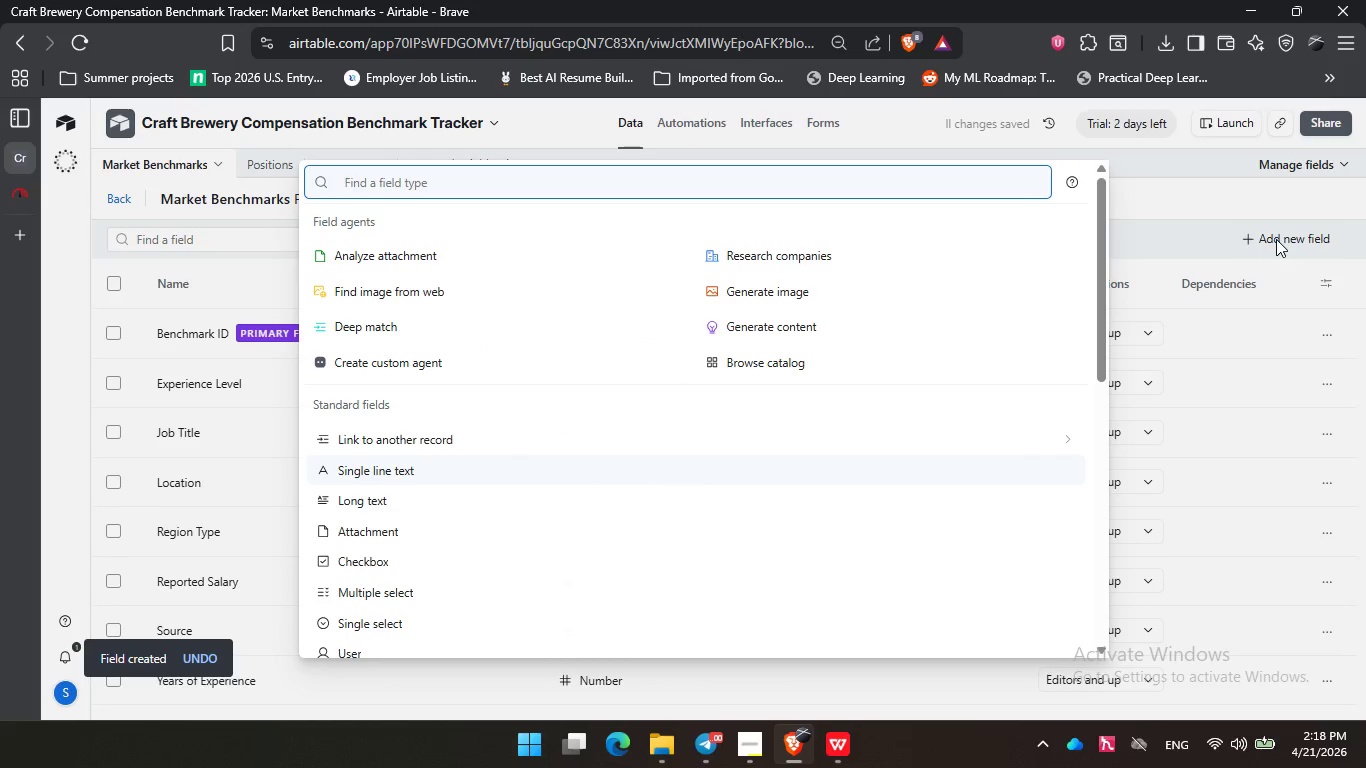 
type(sin)
 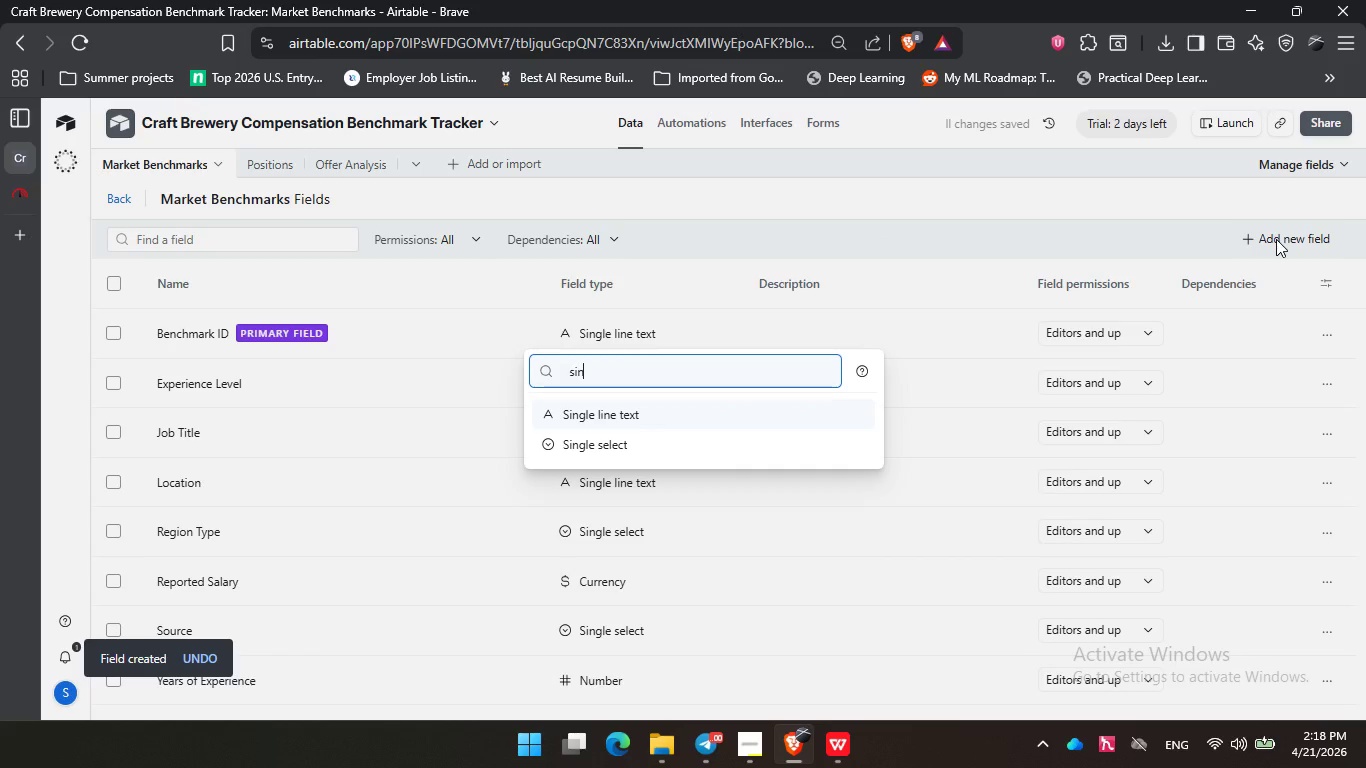 
key(ArrowDown)
 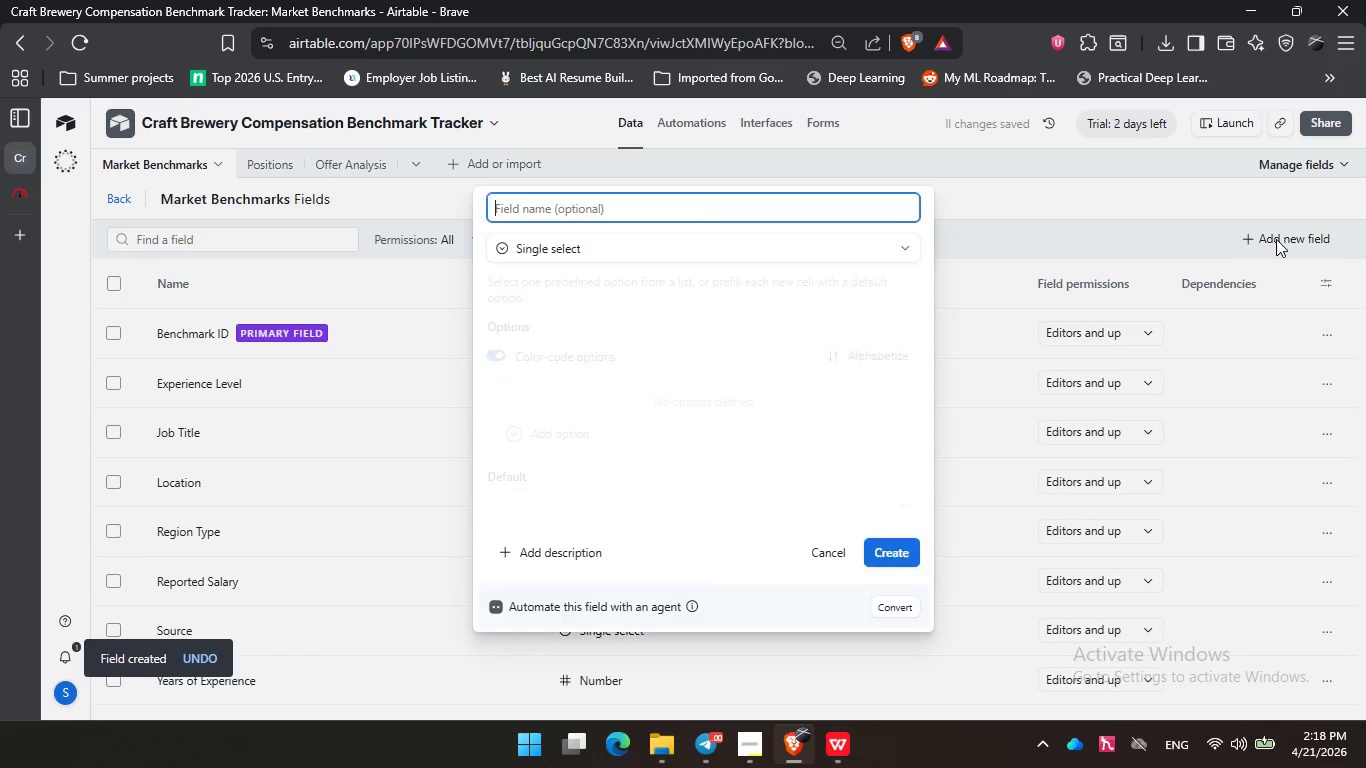 
key(Enter)
 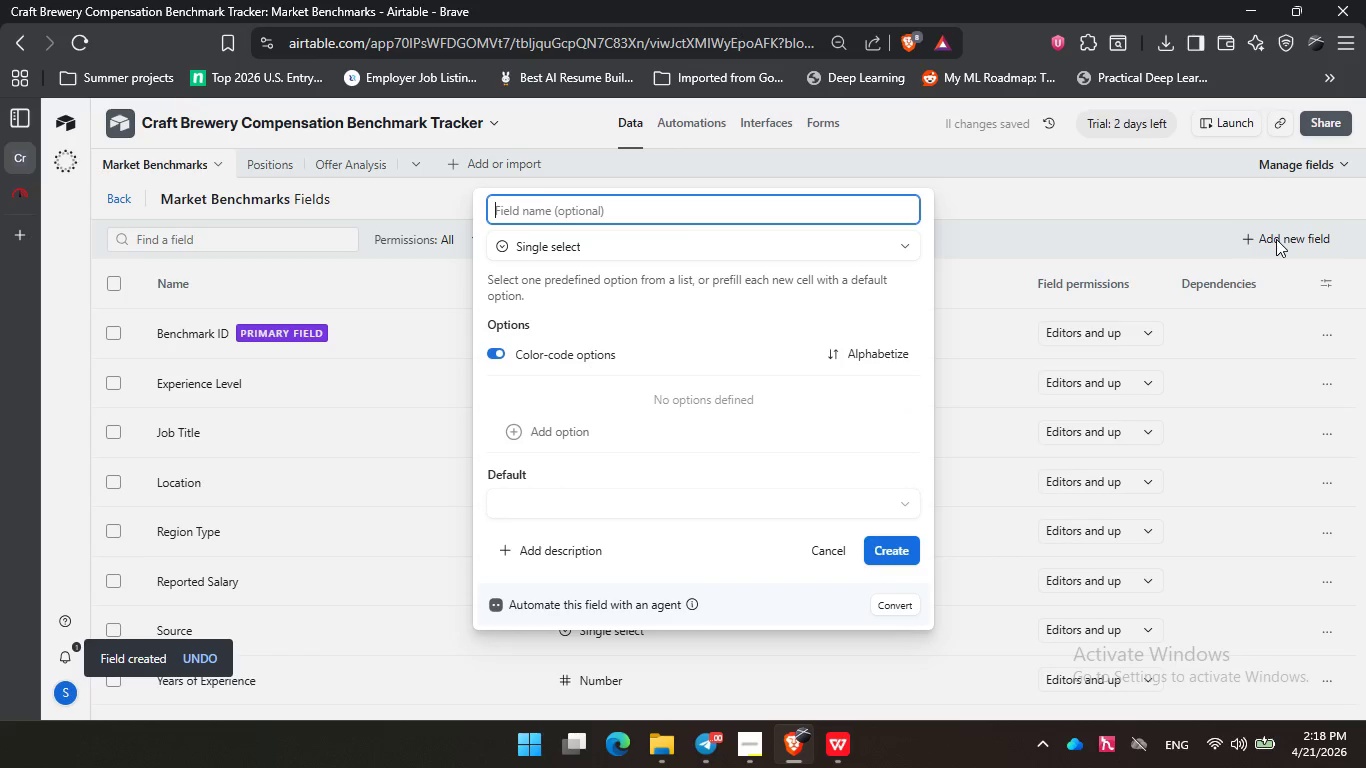 
type(Recruitment Statys)
key(Backspace)
key(Backspace)
type(us )
 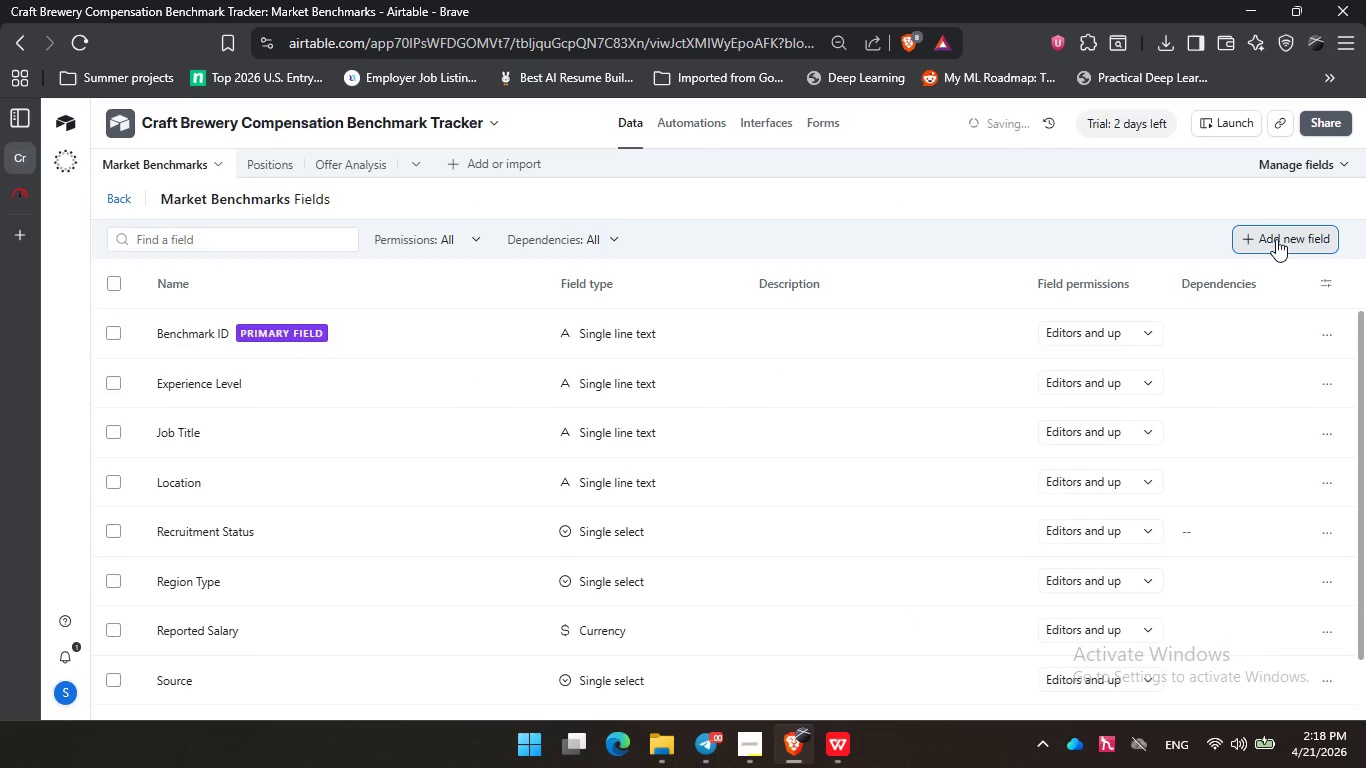 
 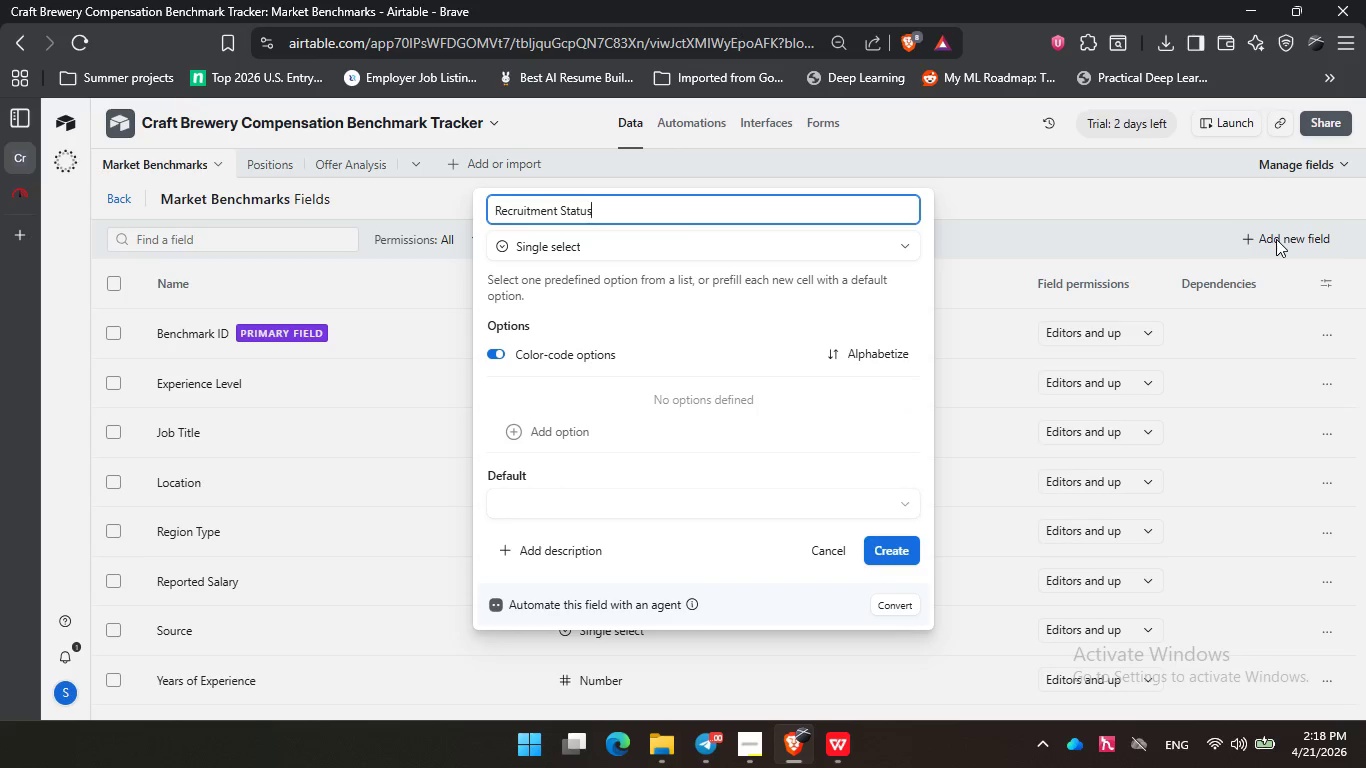 
key(Enter)
 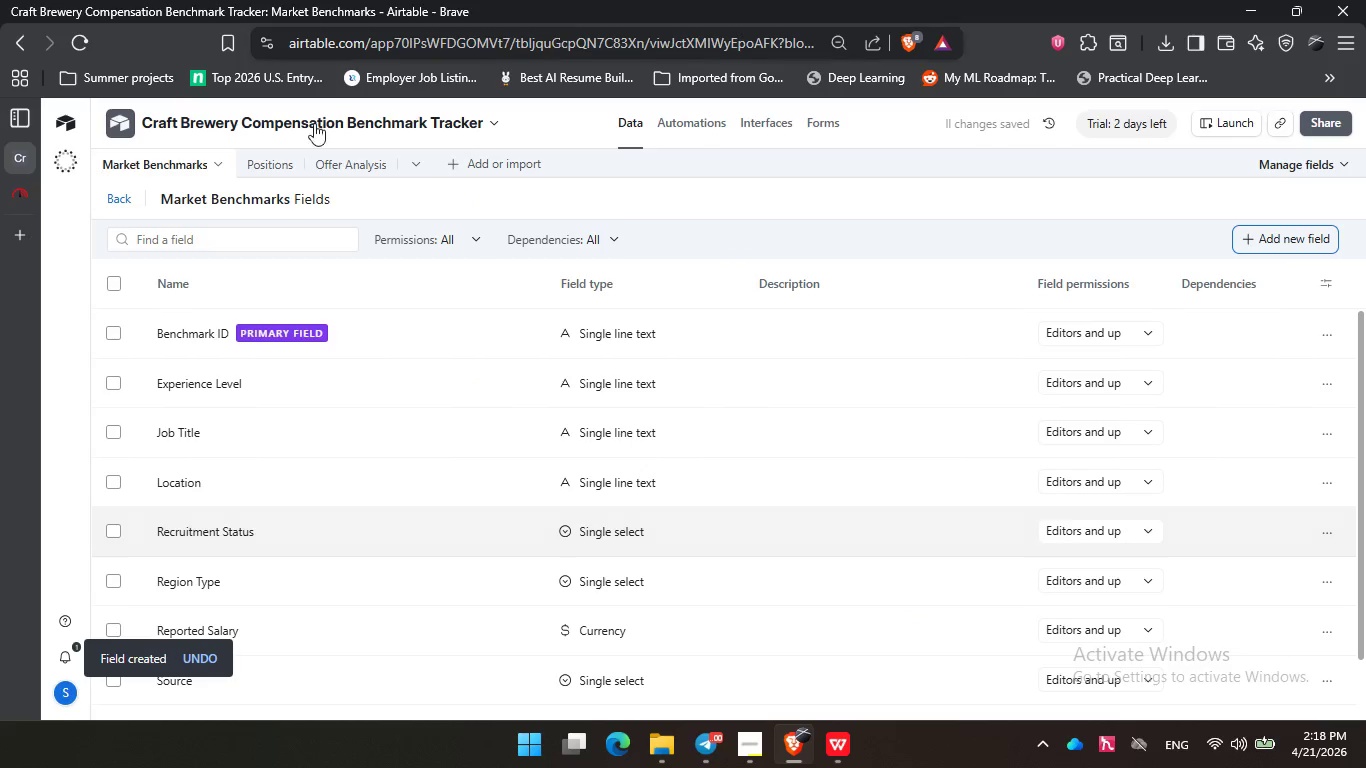 
left_click([117, 202])
 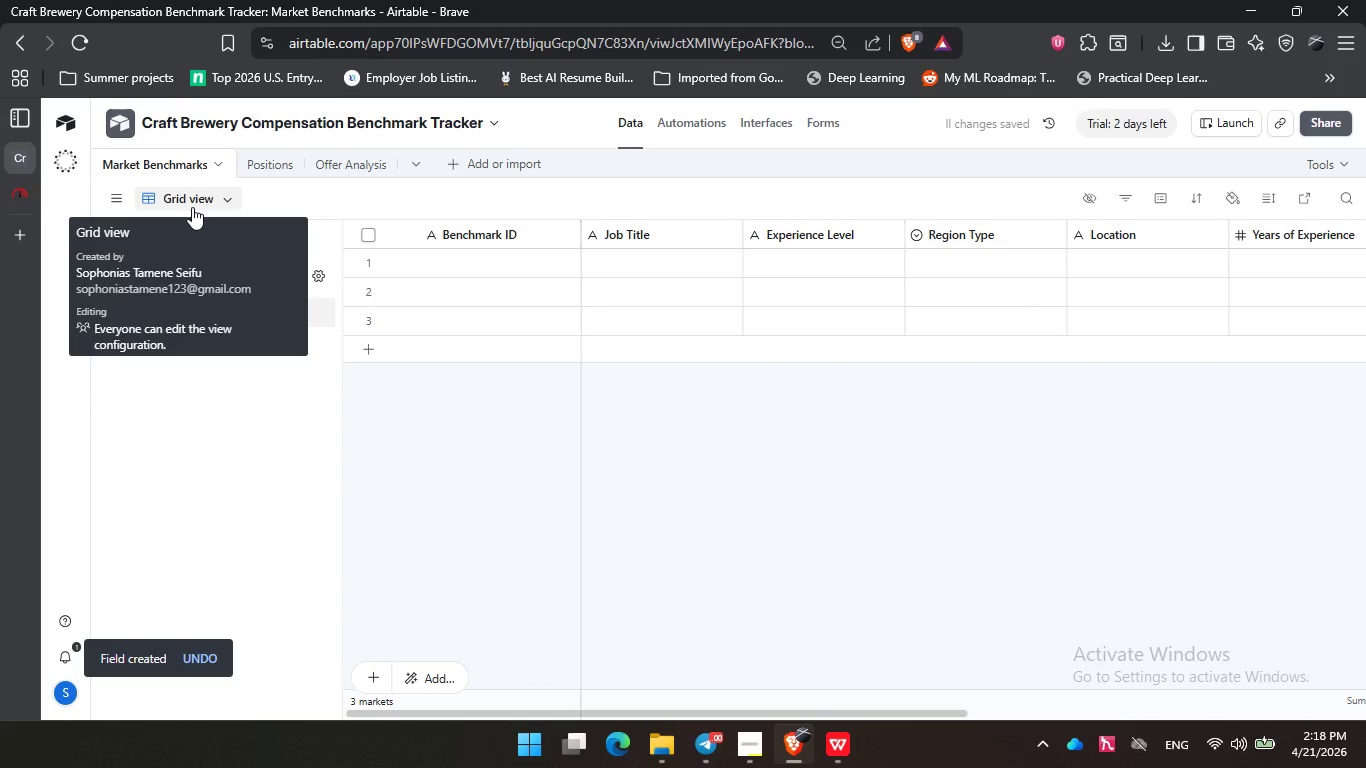 
left_click([192, 207])
 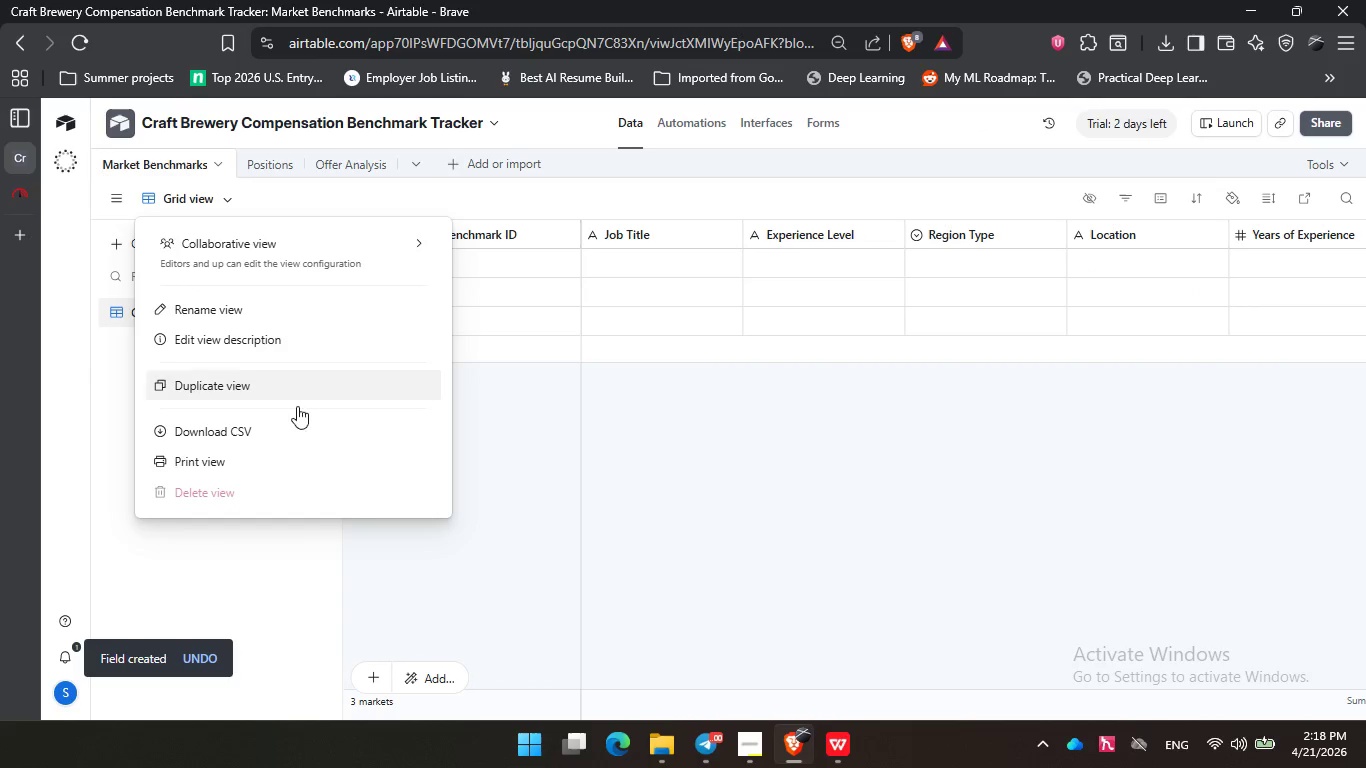 
left_click([268, 565])
 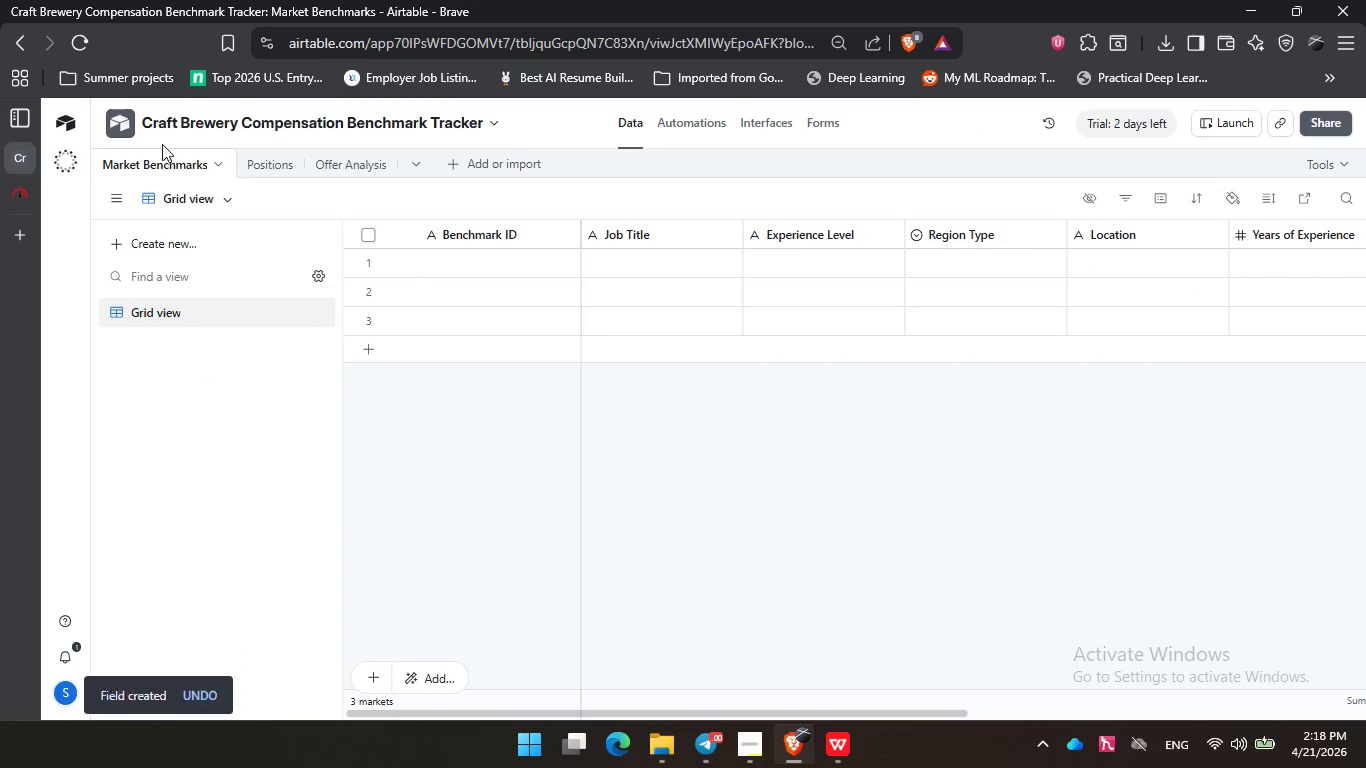 
left_click([166, 158])
 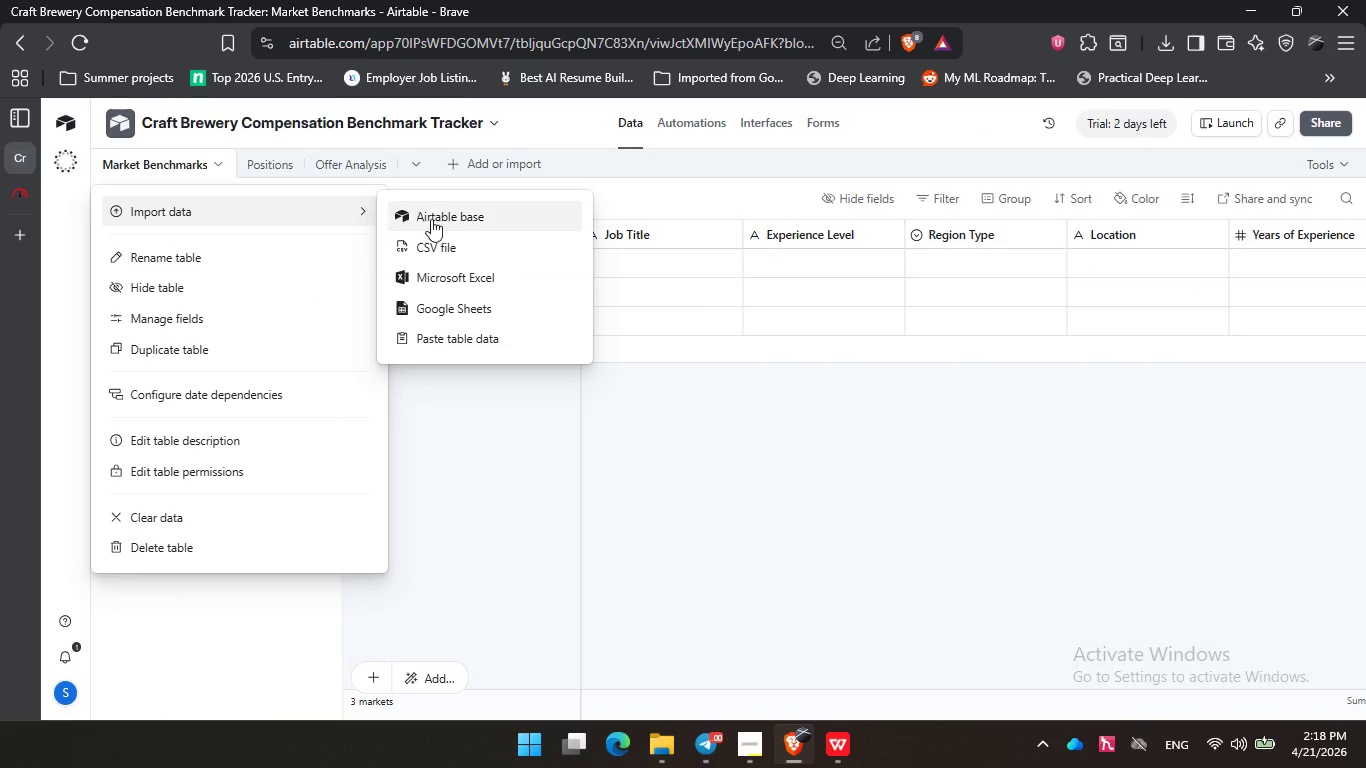 
left_click([455, 231])
 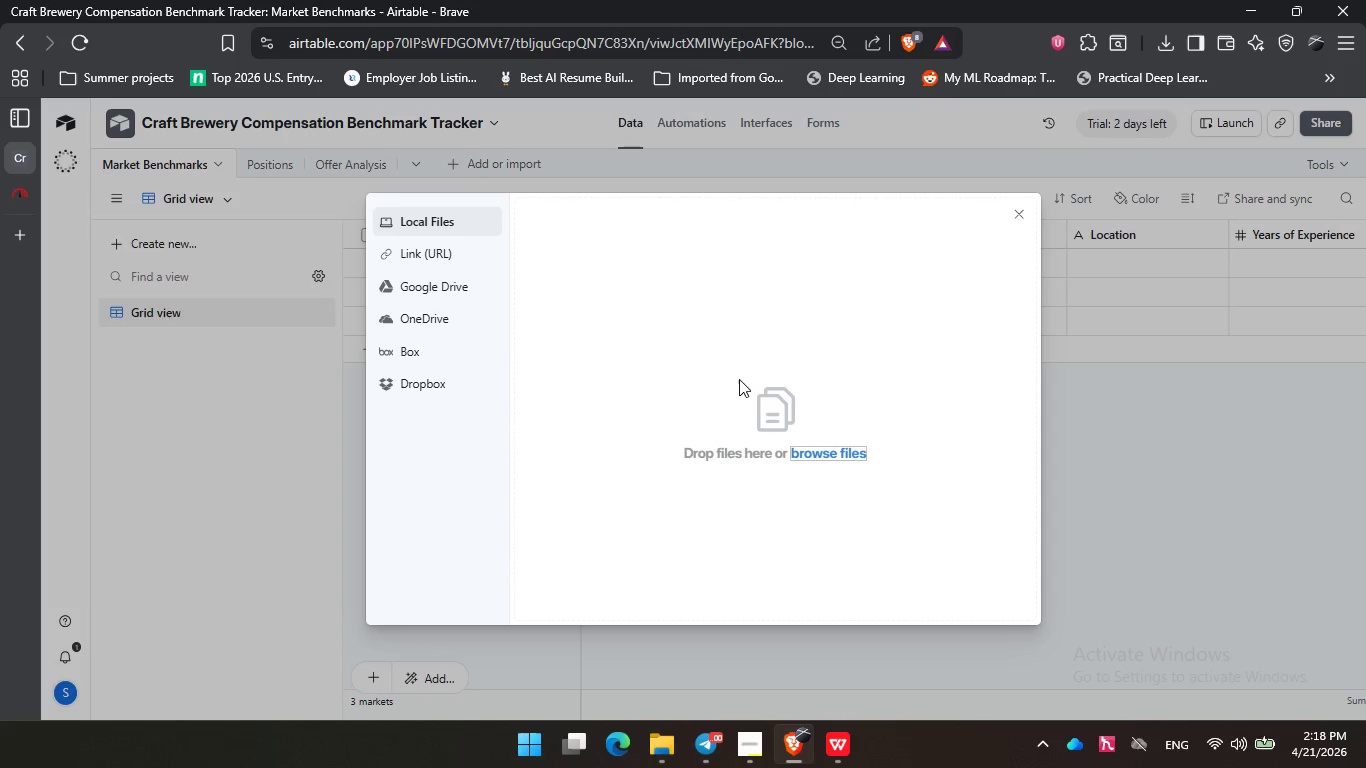 
left_click([837, 455])
 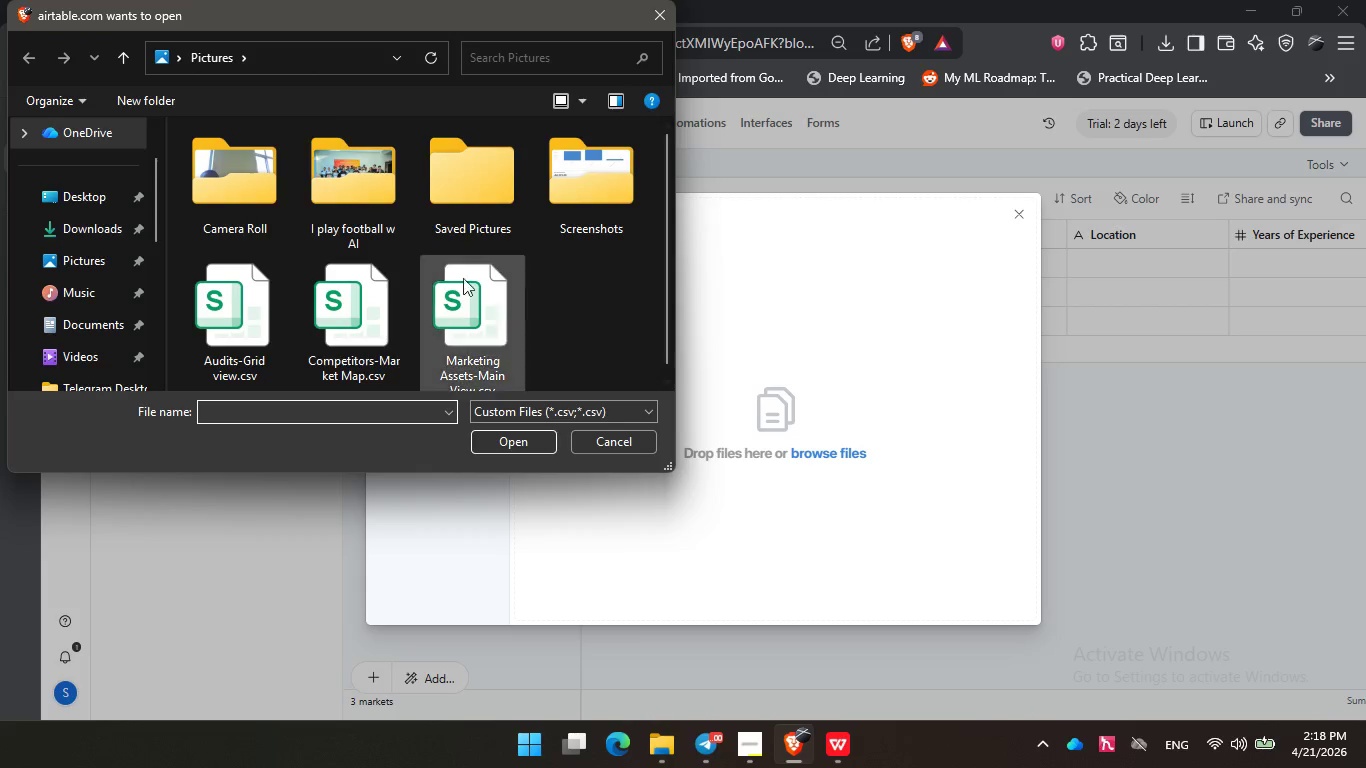 
wait(6.67)
 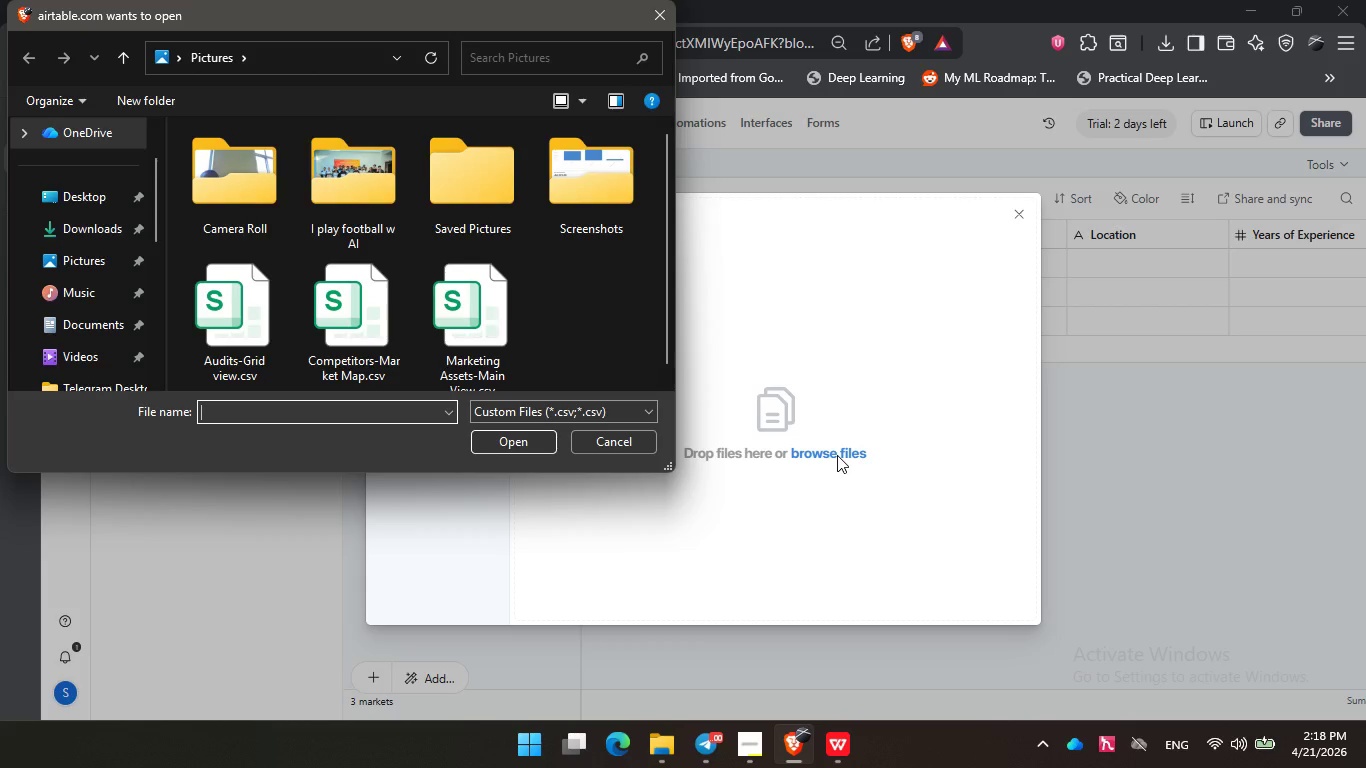 
left_click([77, 234])
 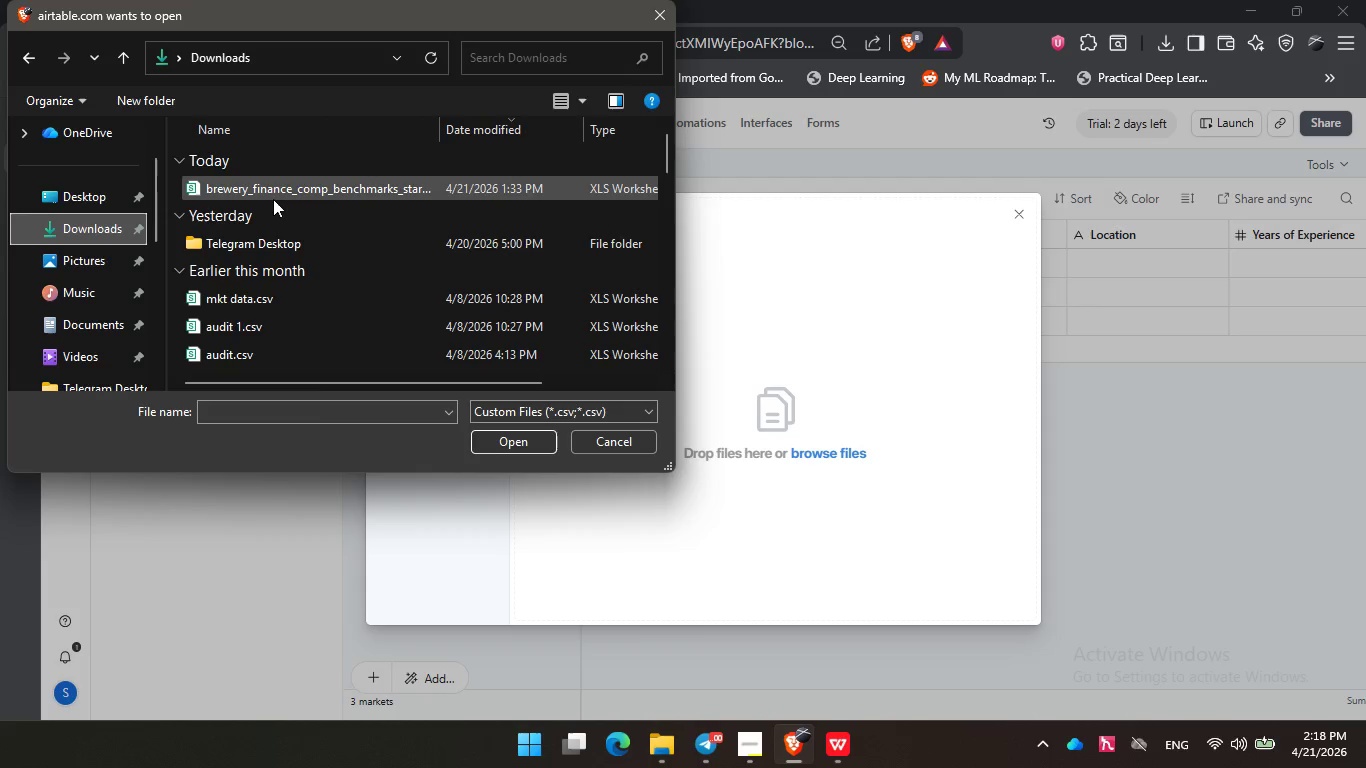 
left_click([273, 194])
 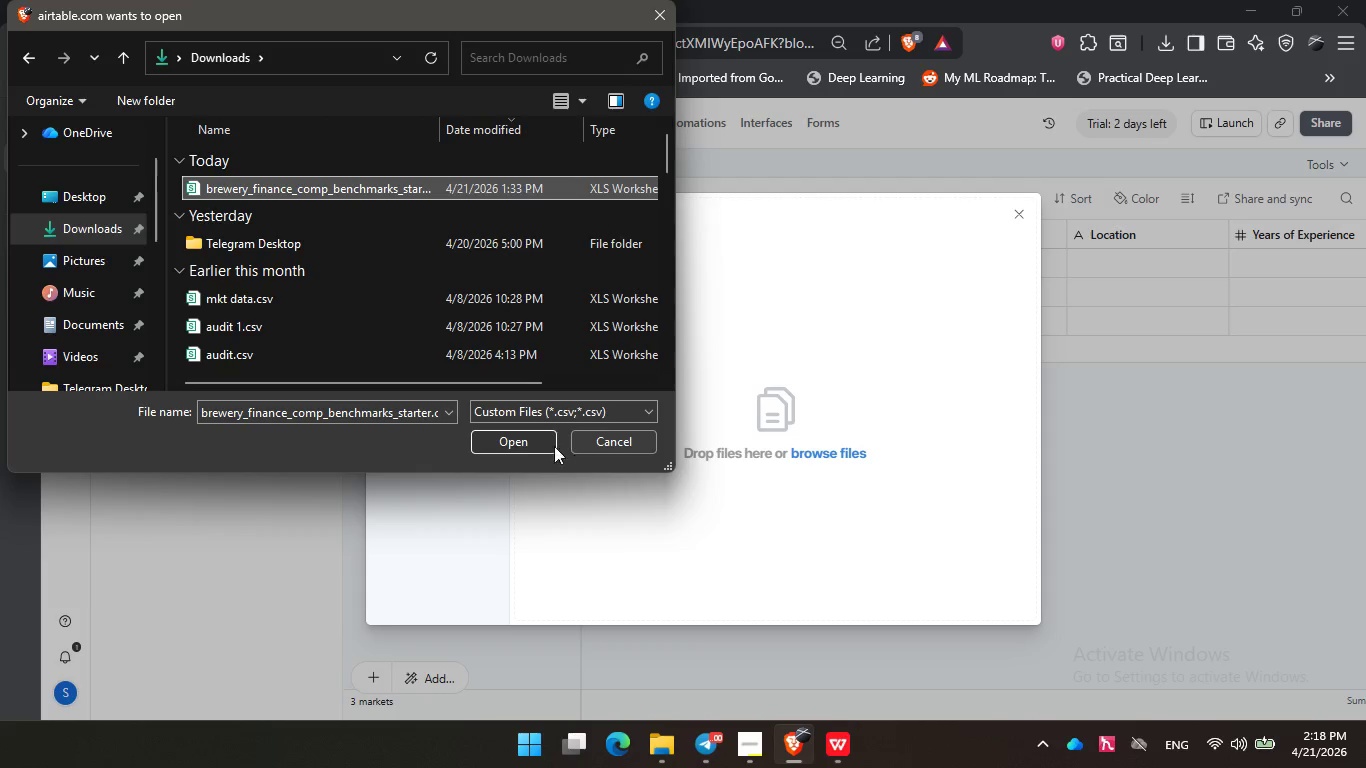 
left_click([518, 437])
 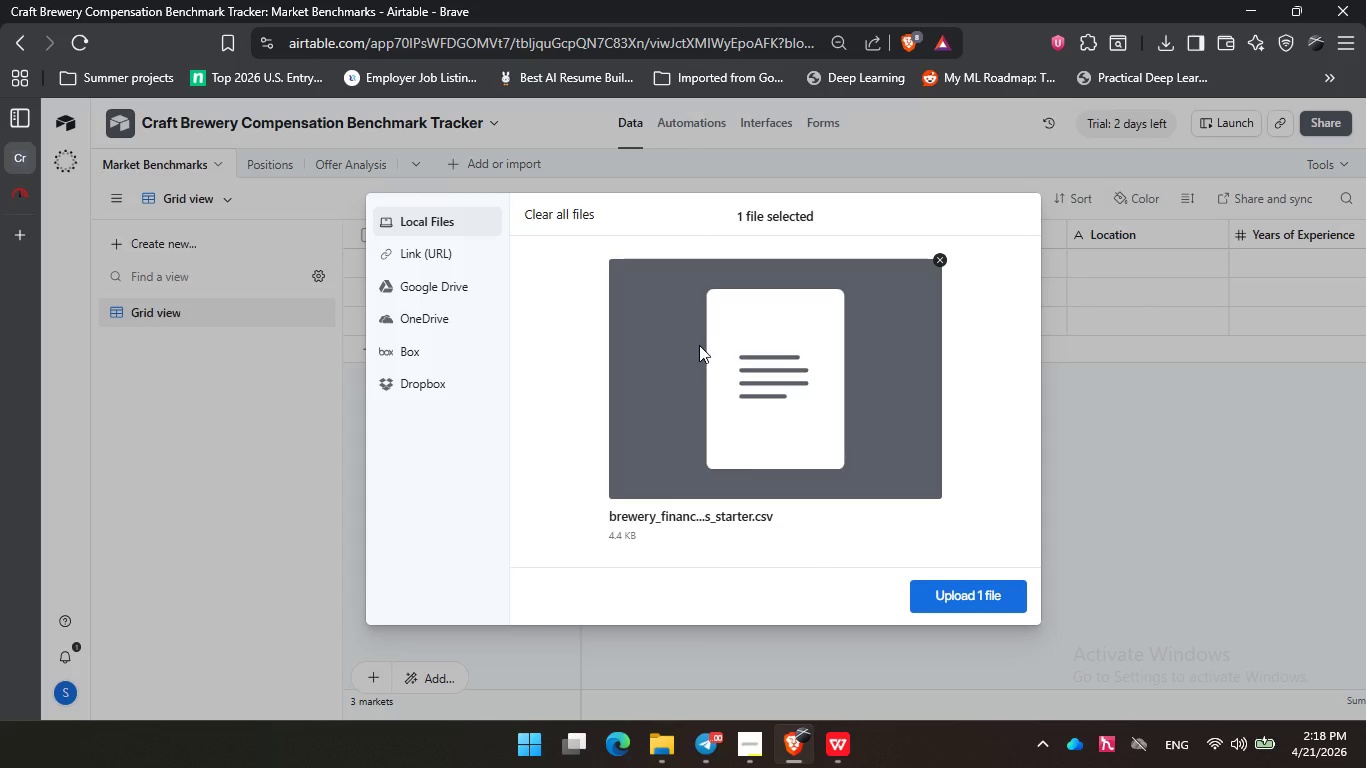 
left_click([969, 592])
 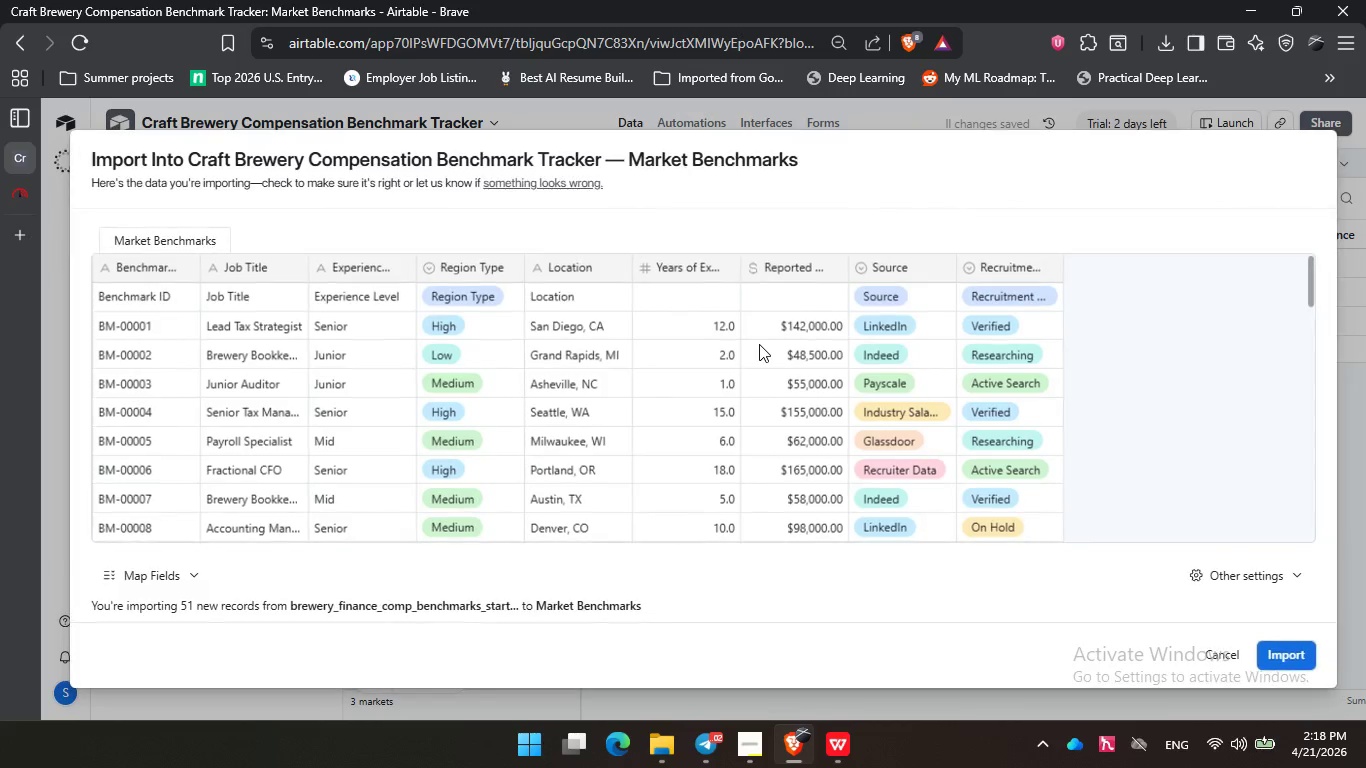 
wait(6.66)
 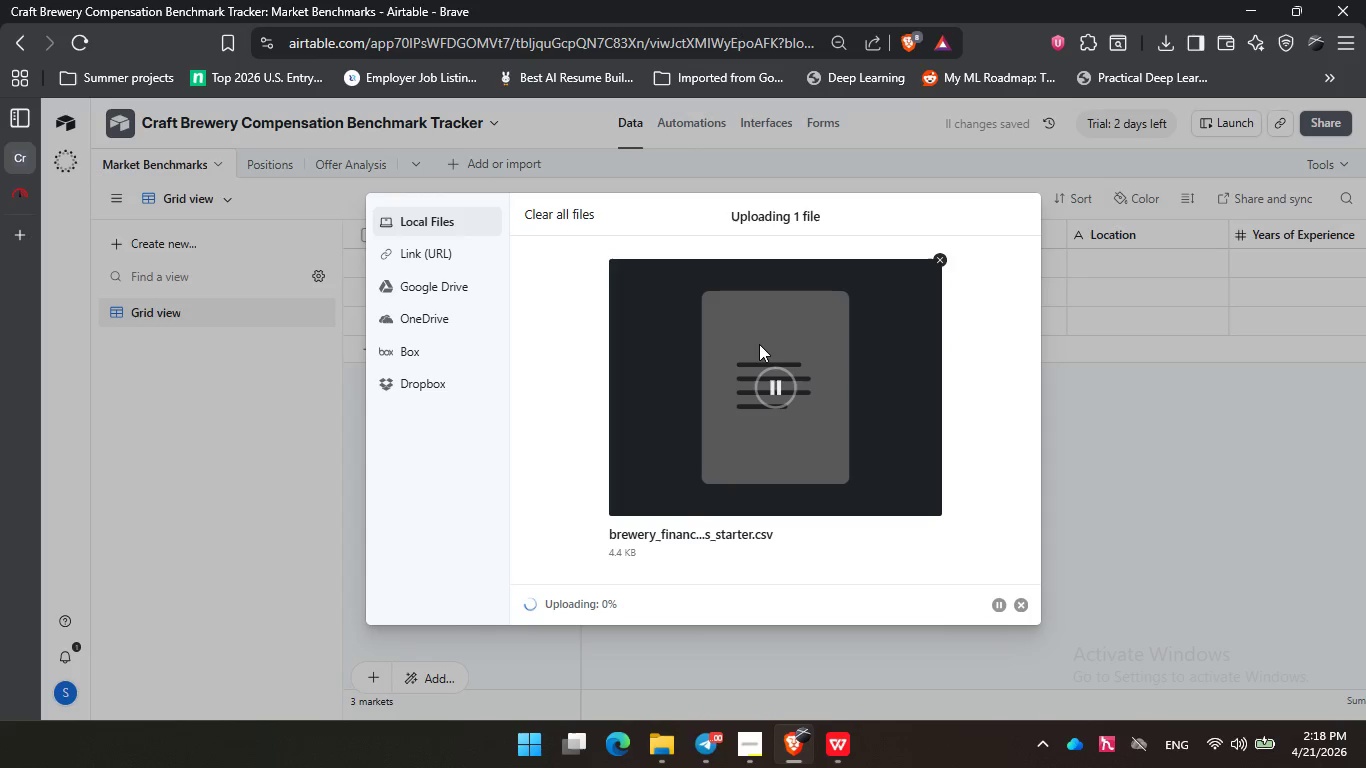 
left_click([1234, 574])
 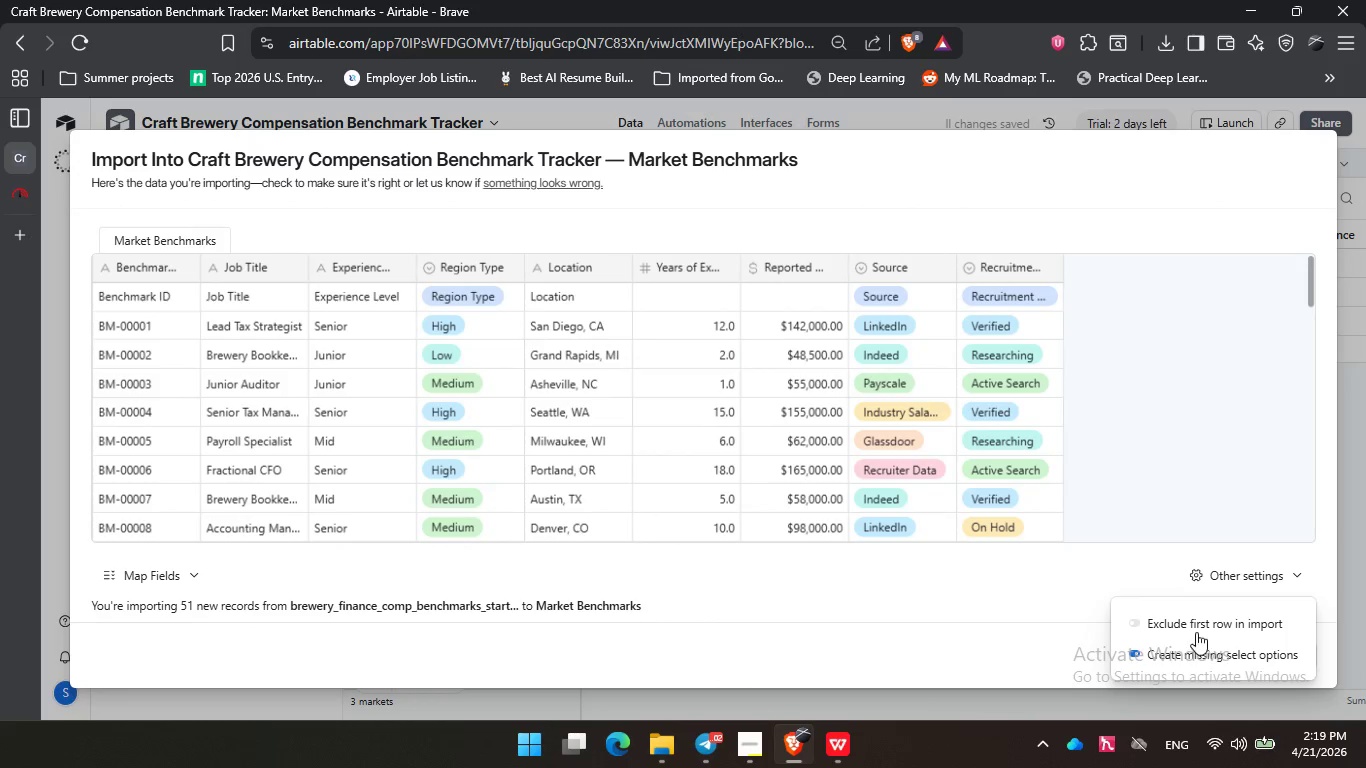 
left_click([1195, 628])
 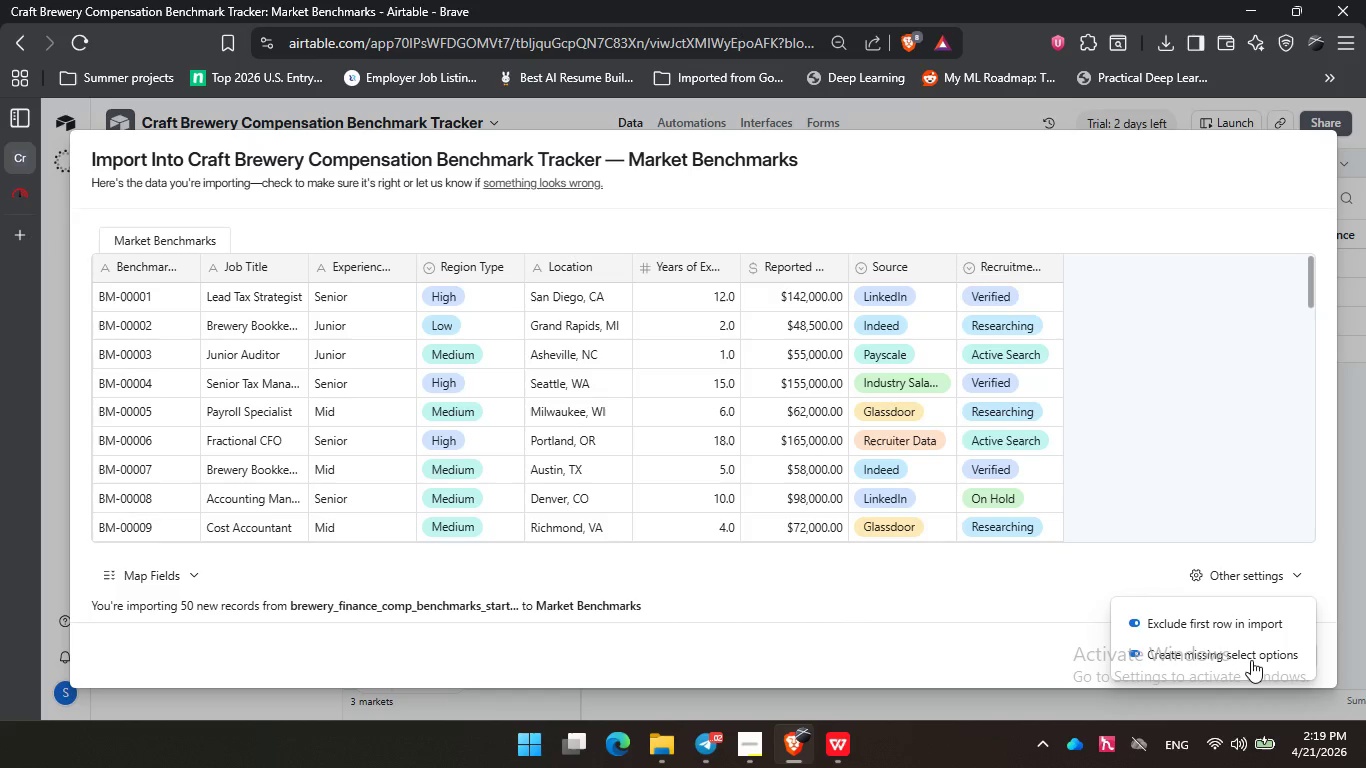 
wait(6.8)
 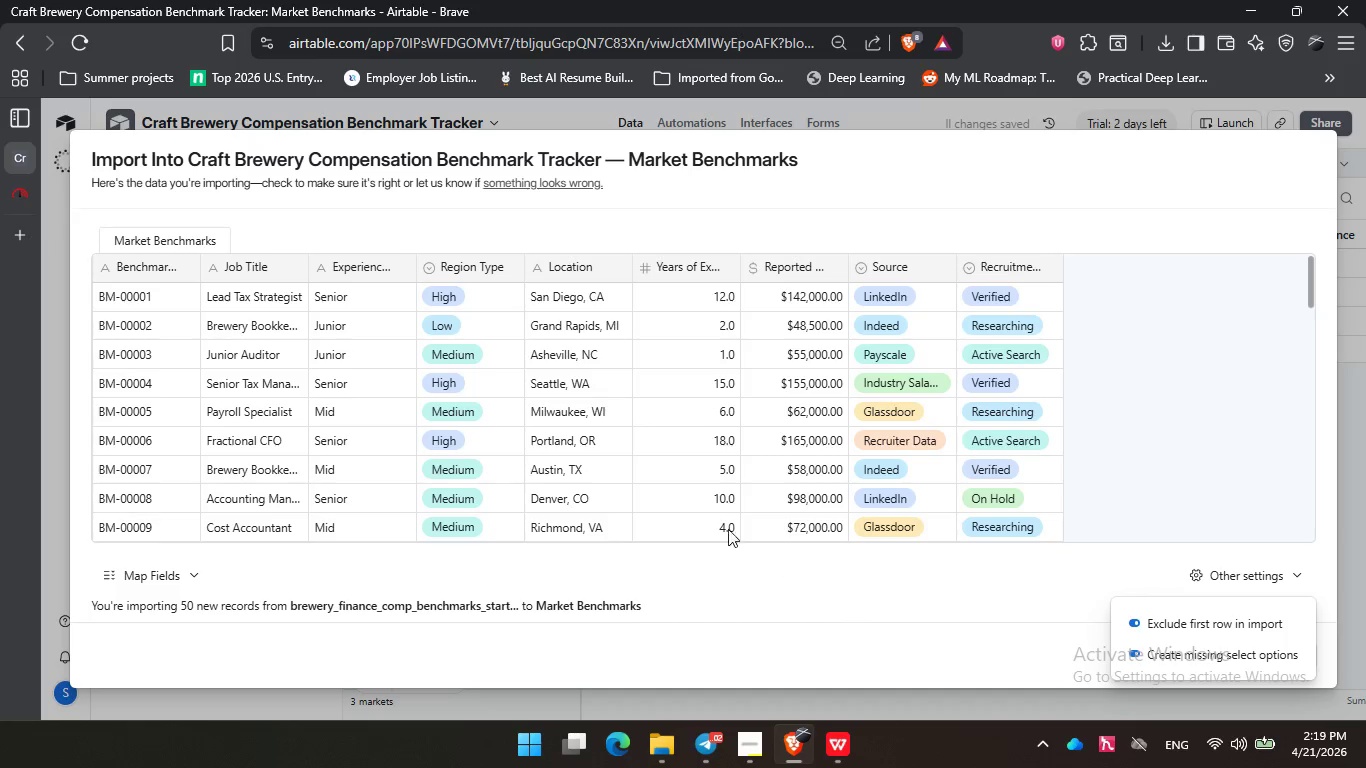 
scroll: coordinate [488, 468], scroll_direction: up, amount: 2.0
 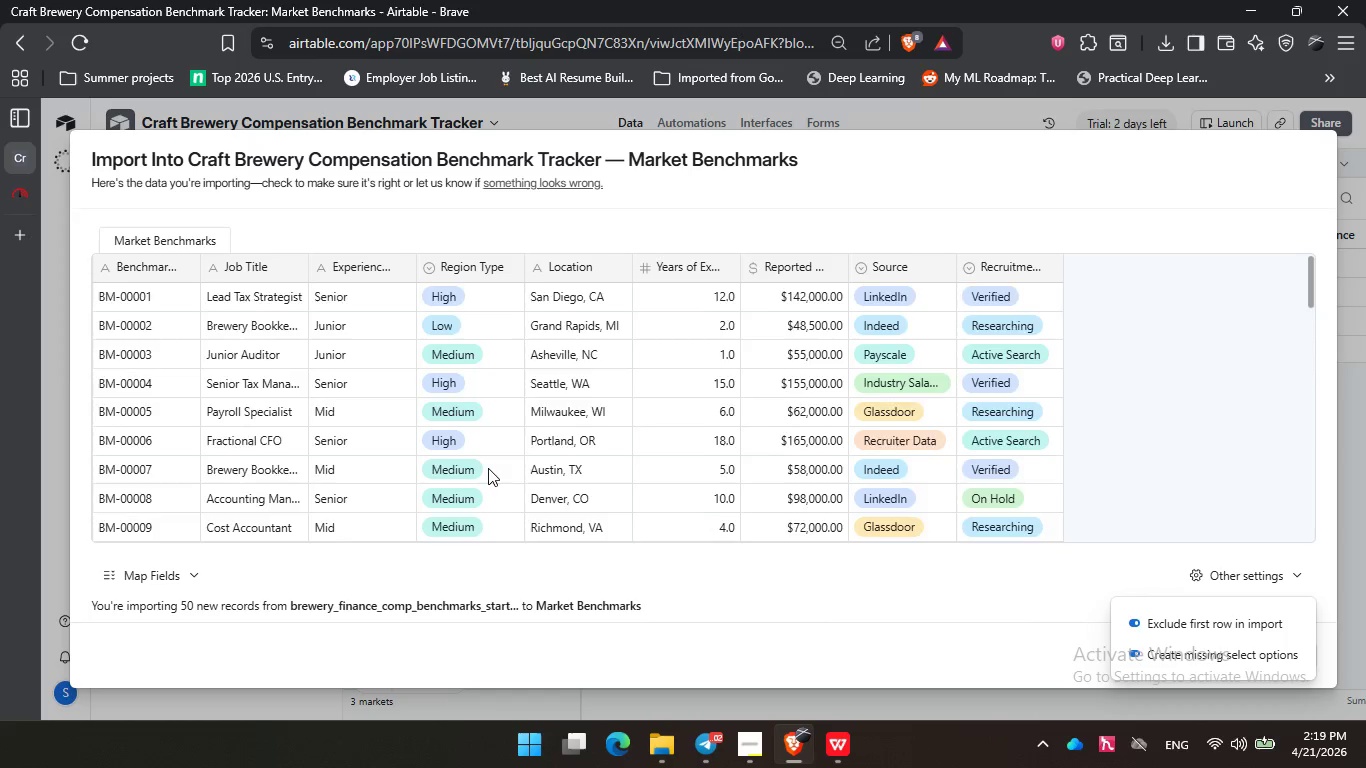 
scroll: coordinate [488, 468], scroll_direction: down, amount: 2.0
 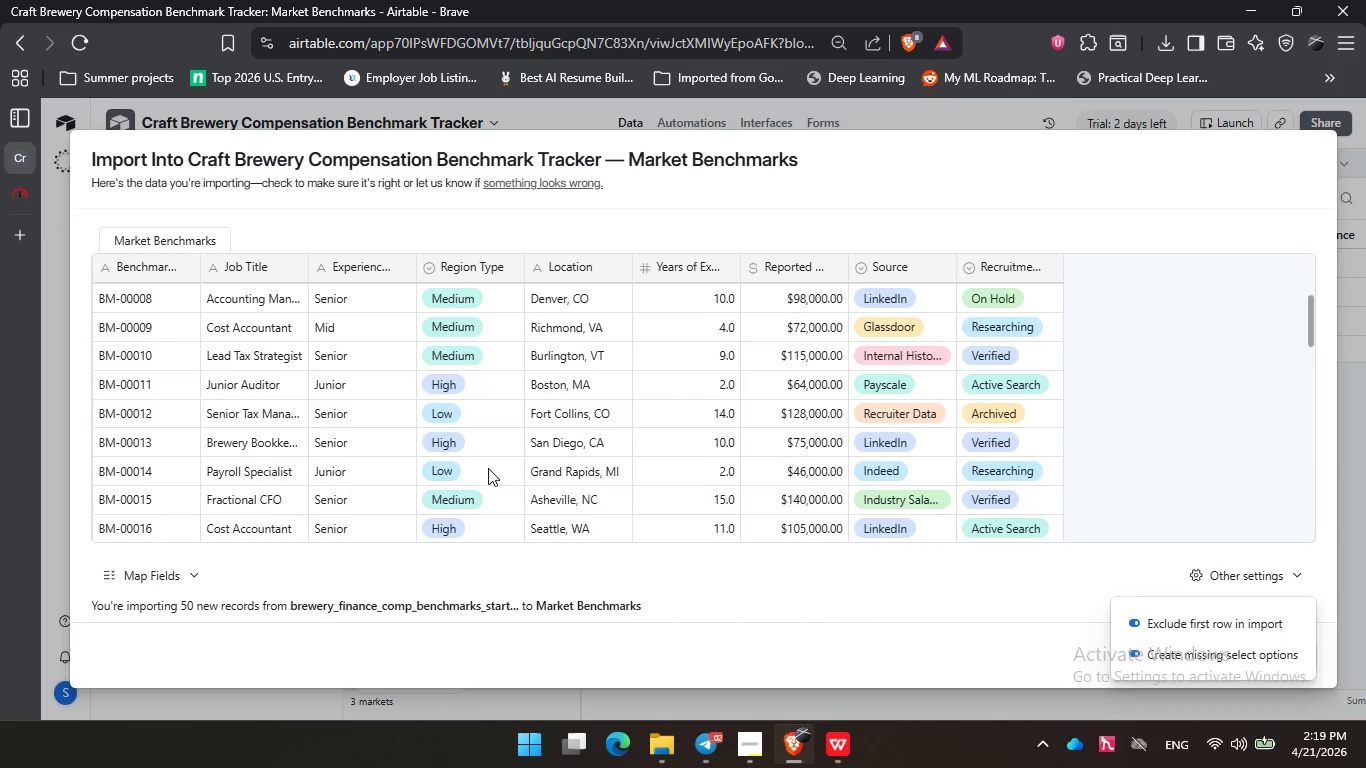 
scroll: coordinate [494, 470], scroll_direction: up, amount: 3.0
 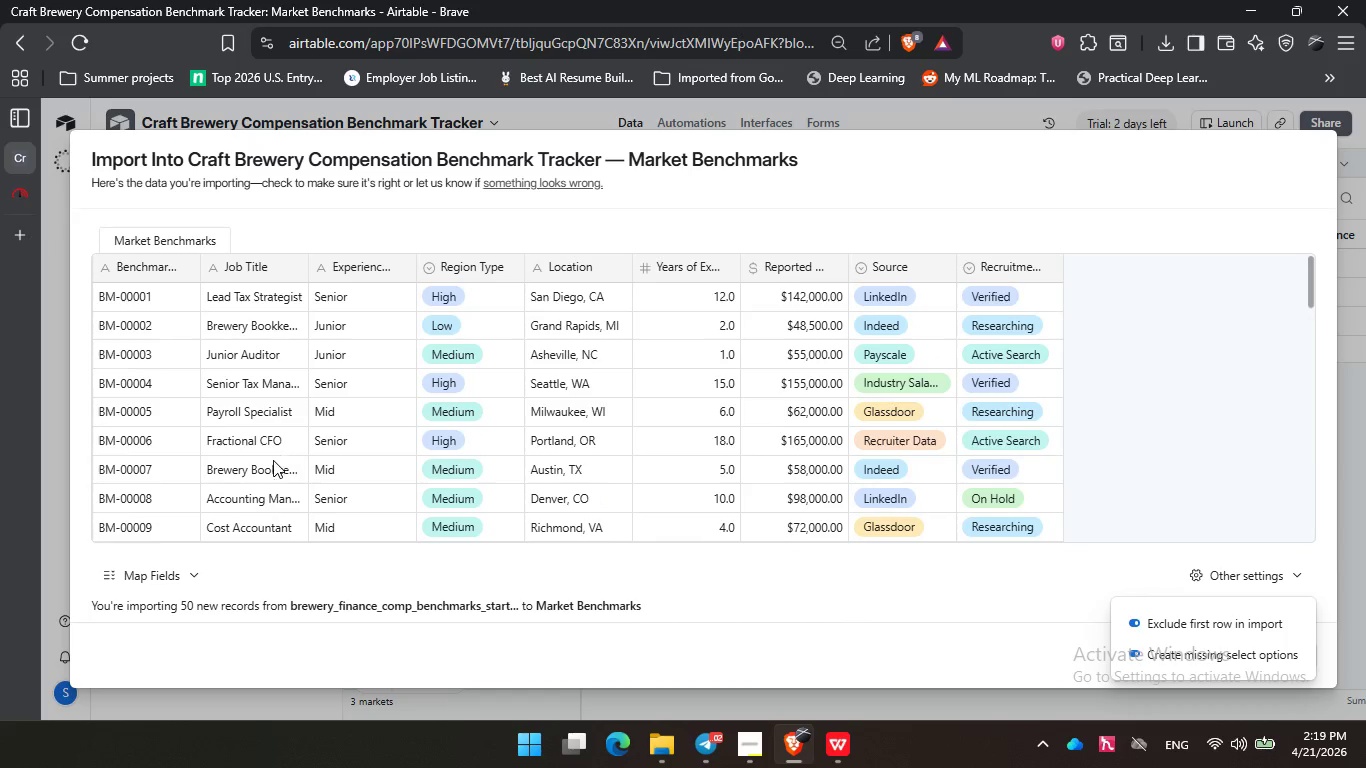 
scroll: coordinate [330, 462], scroll_direction: down, amount: 16.0
 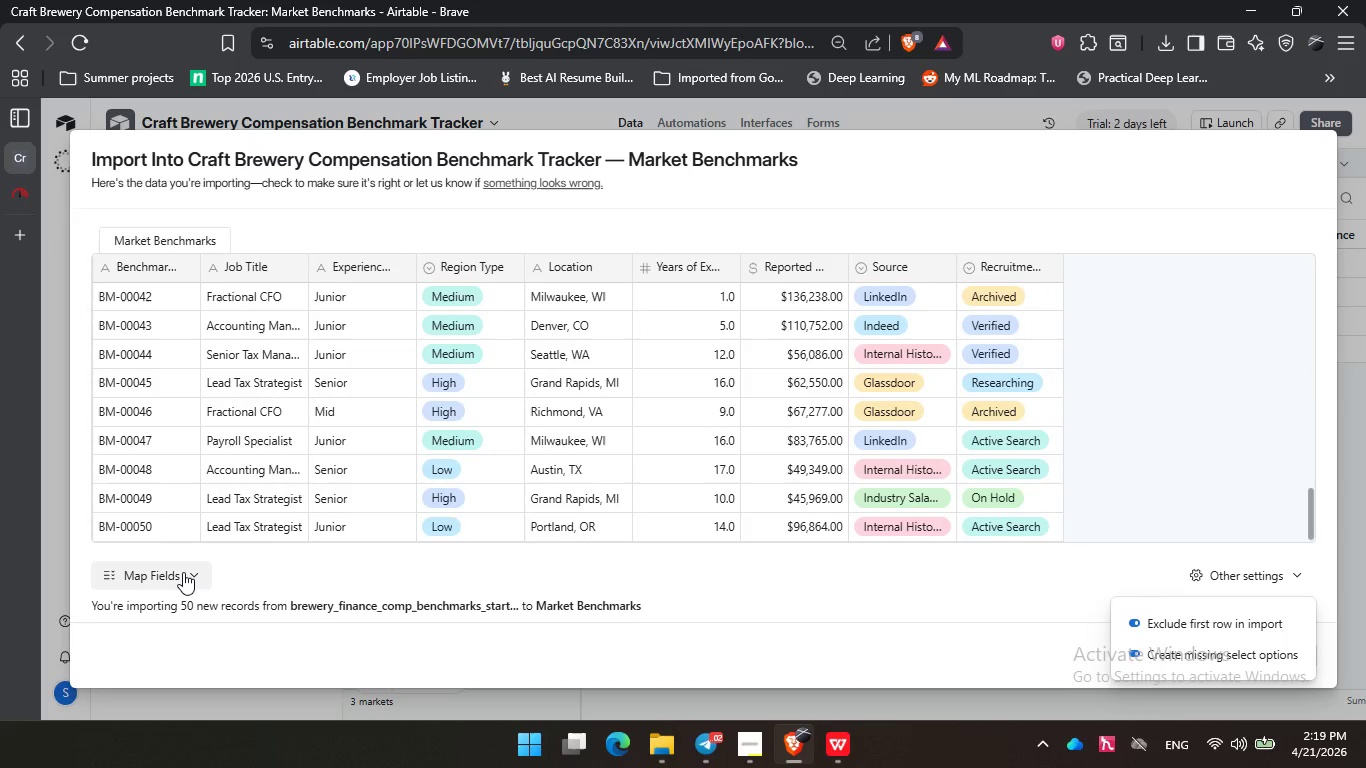 
left_click([183, 572])
 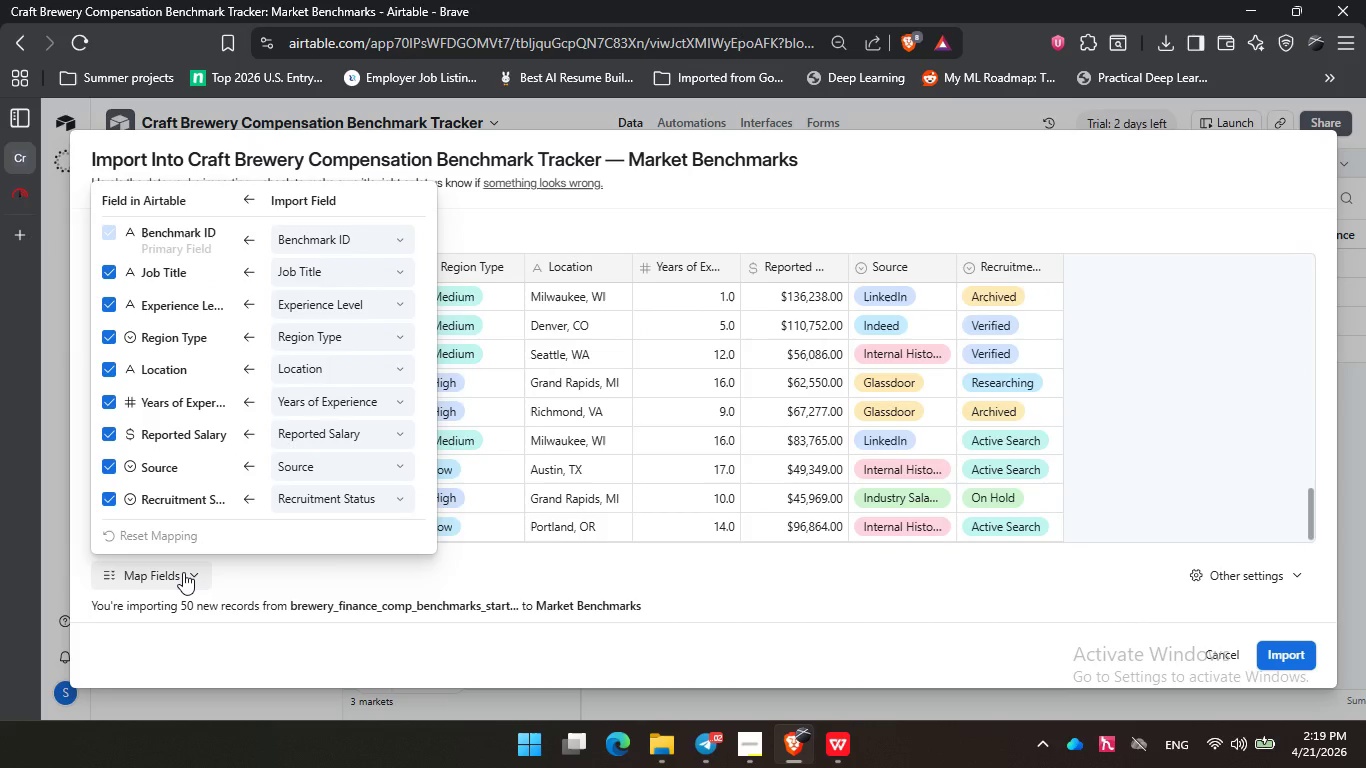 
left_click([183, 572])
 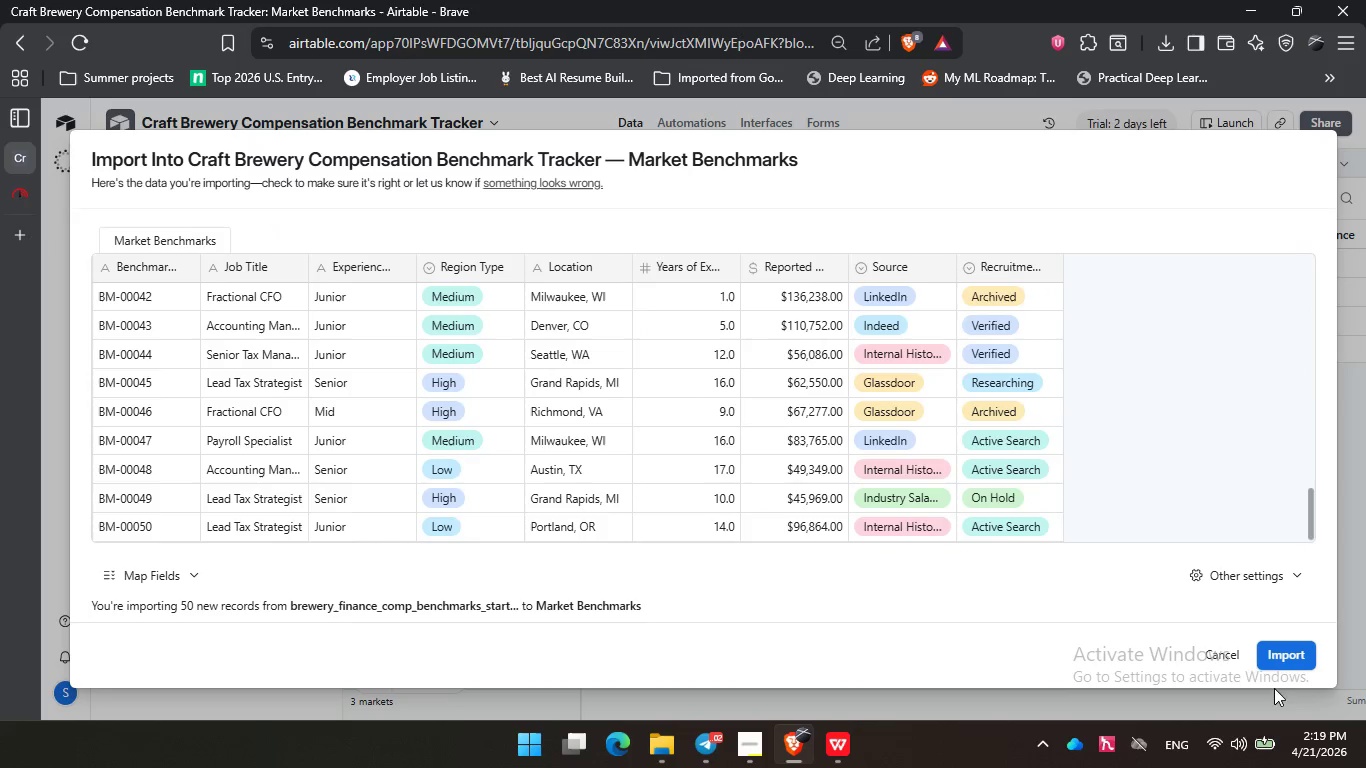 
left_click([1285, 651])
 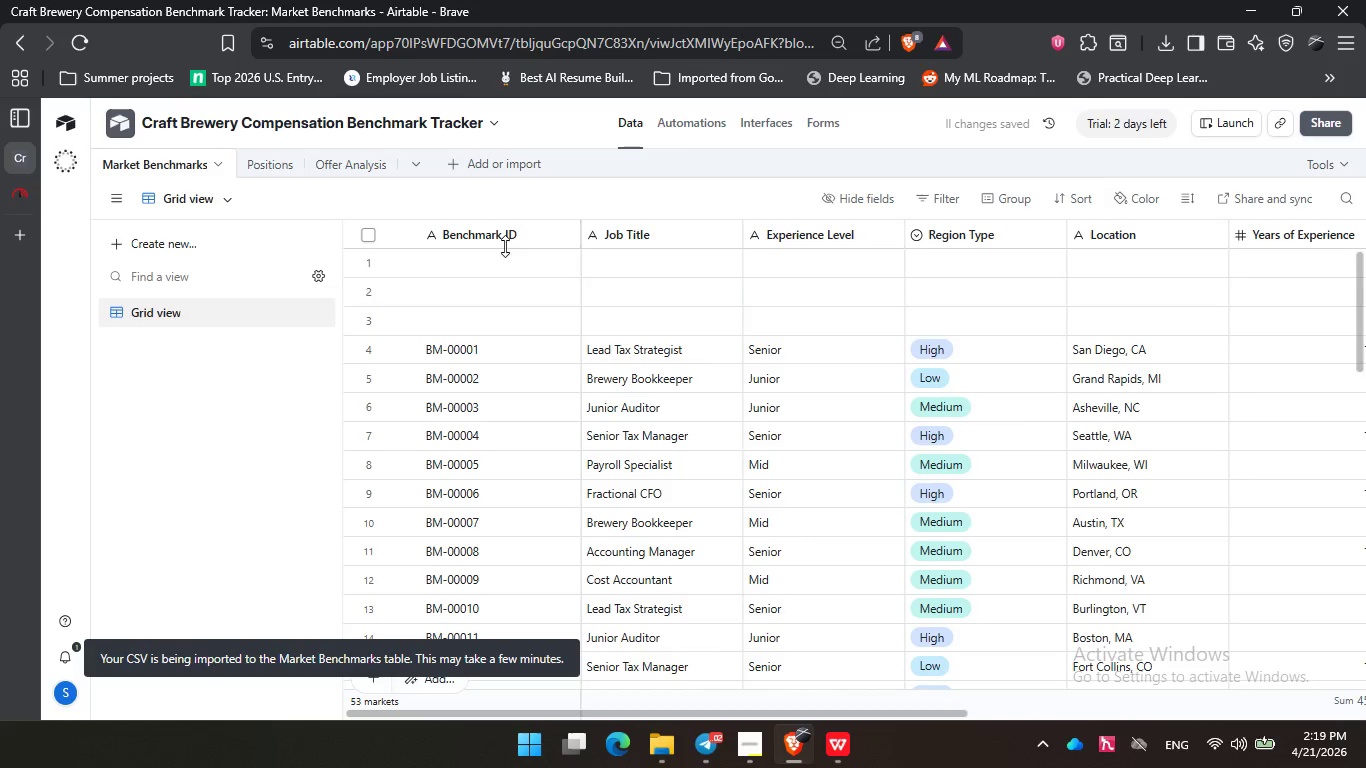 
left_click([395, 313])
 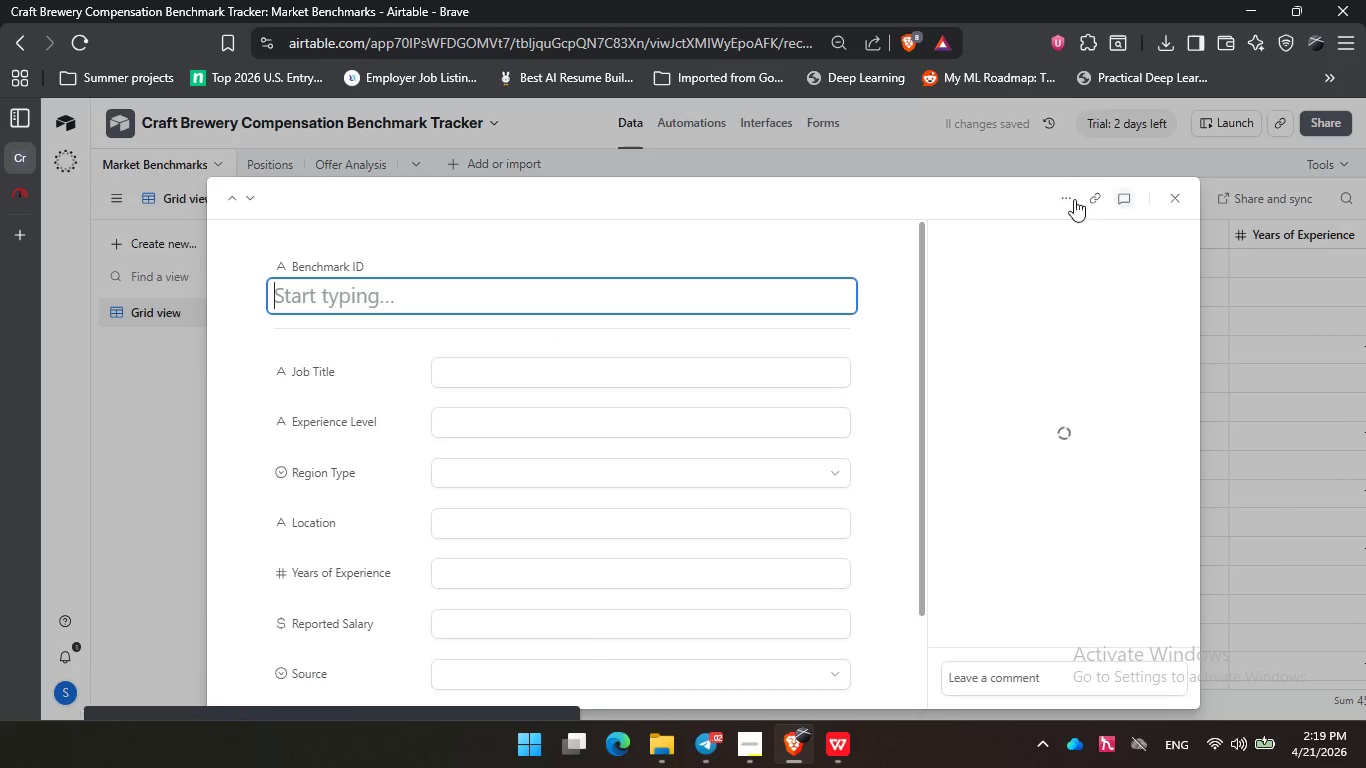 
left_click([1280, 272])
 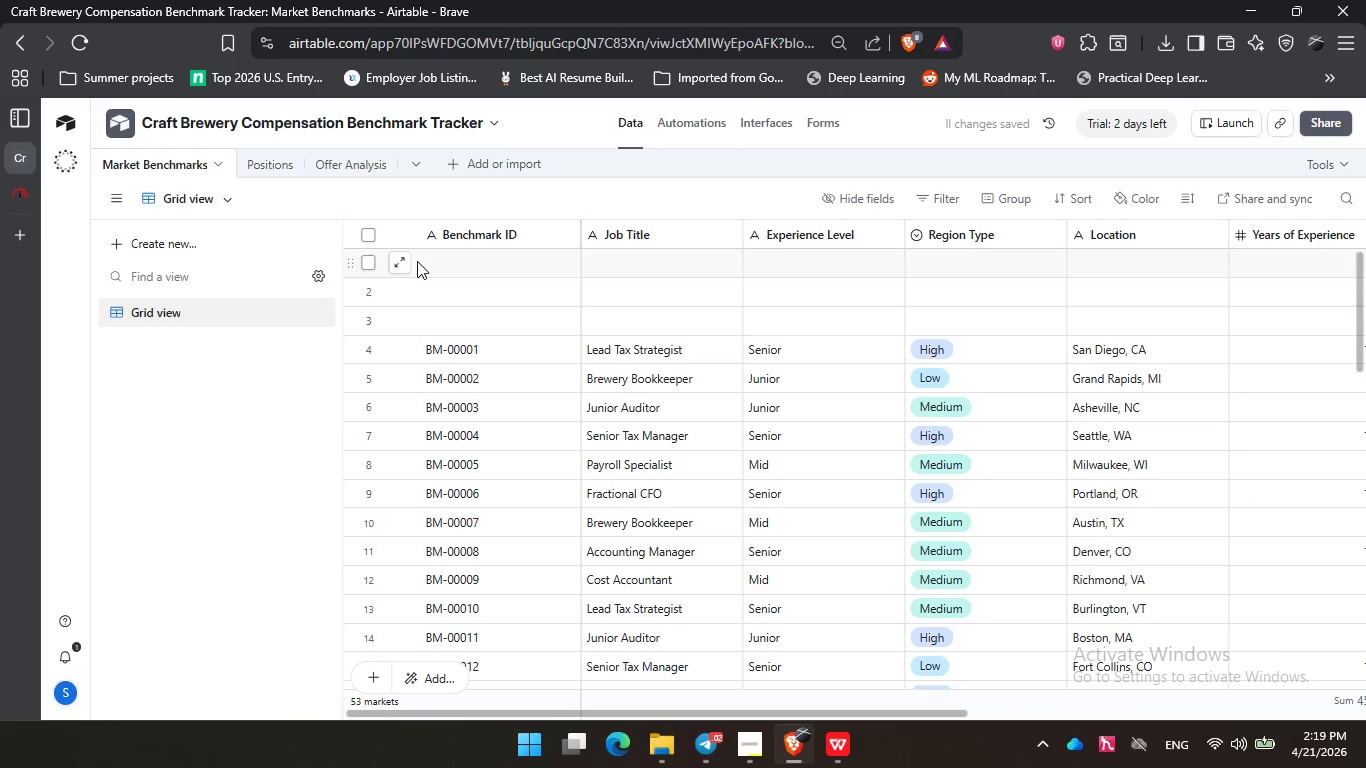 
left_click_drag(start_coordinate=[419, 252], to_coordinate=[1263, 313])
 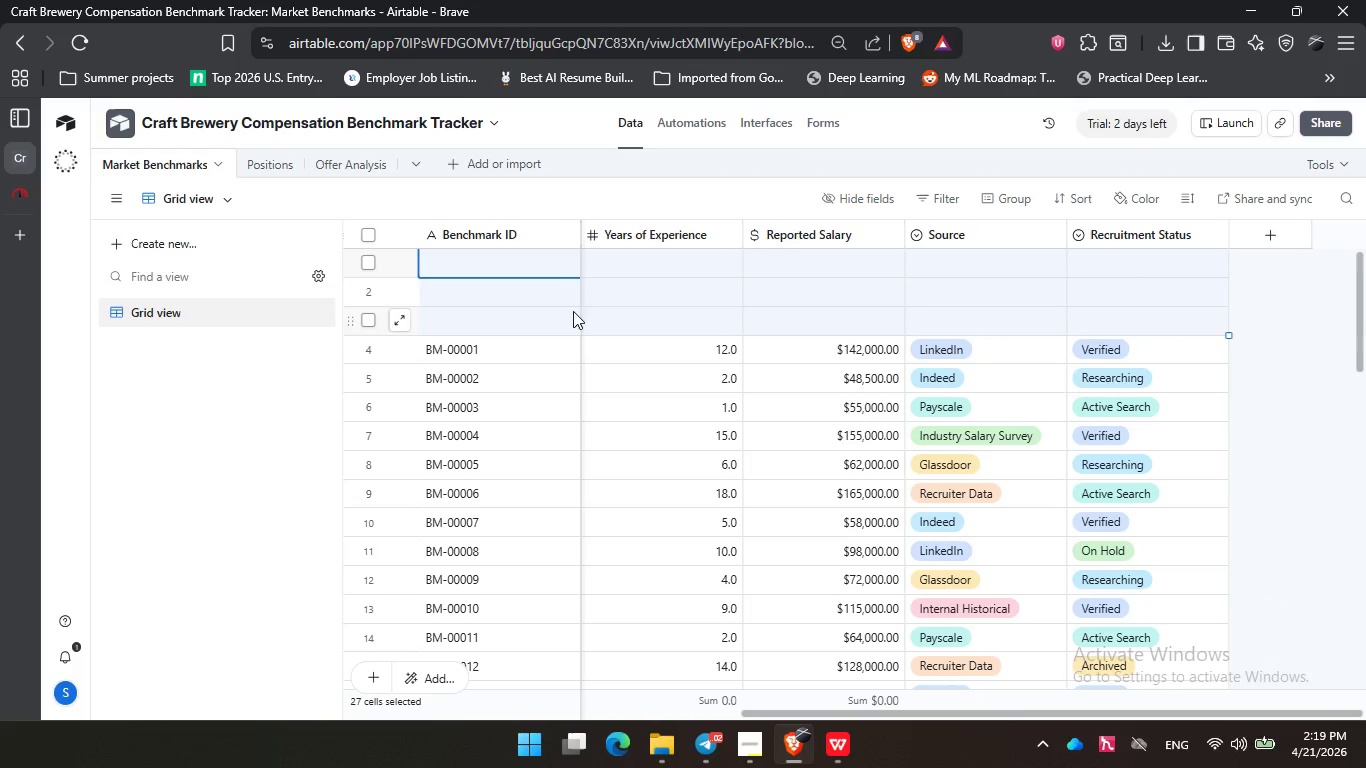 
right_click([910, 302])
 